 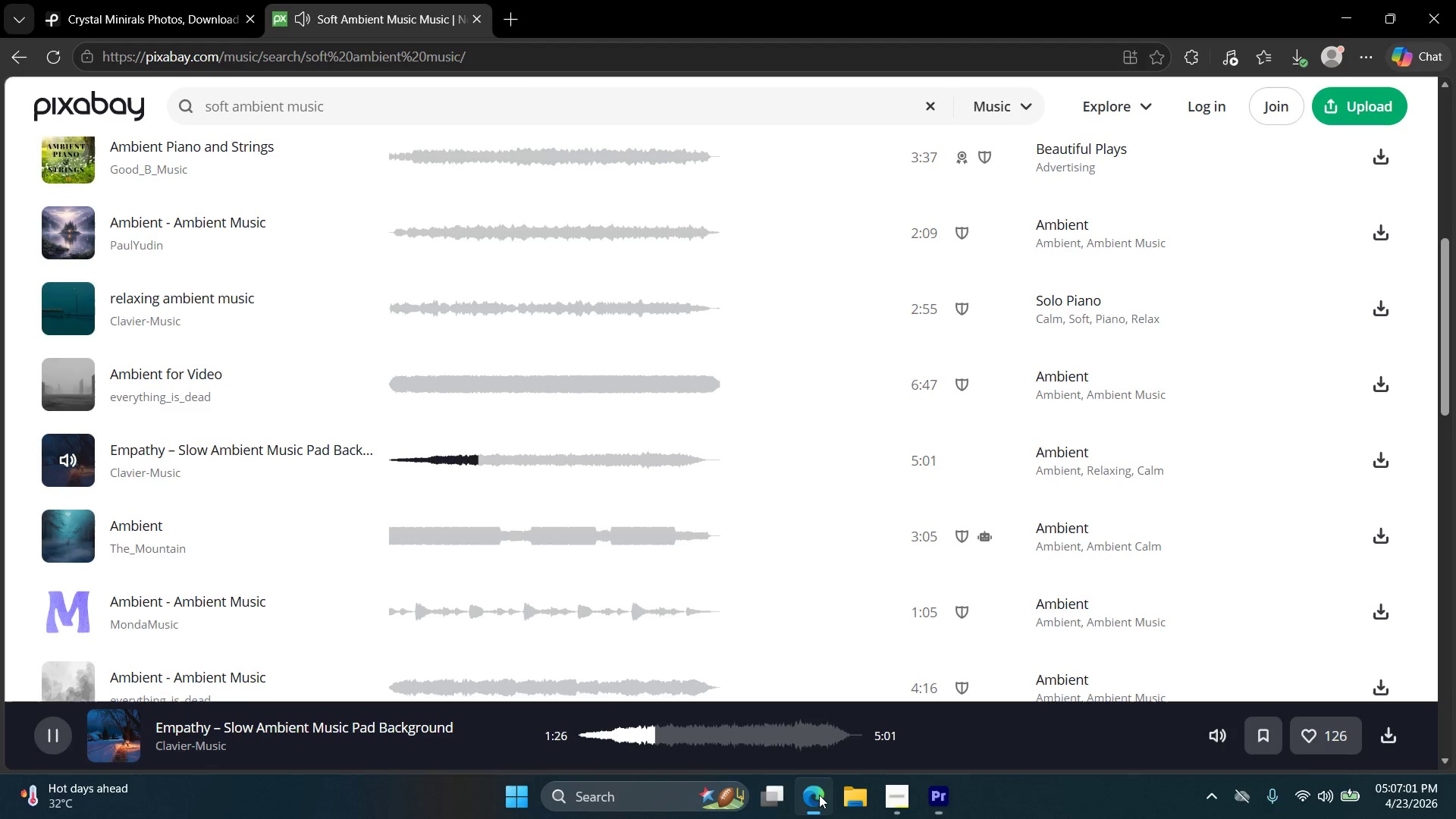 
scroll: coordinate [648, 389], scroll_direction: up, amount: 9.0
 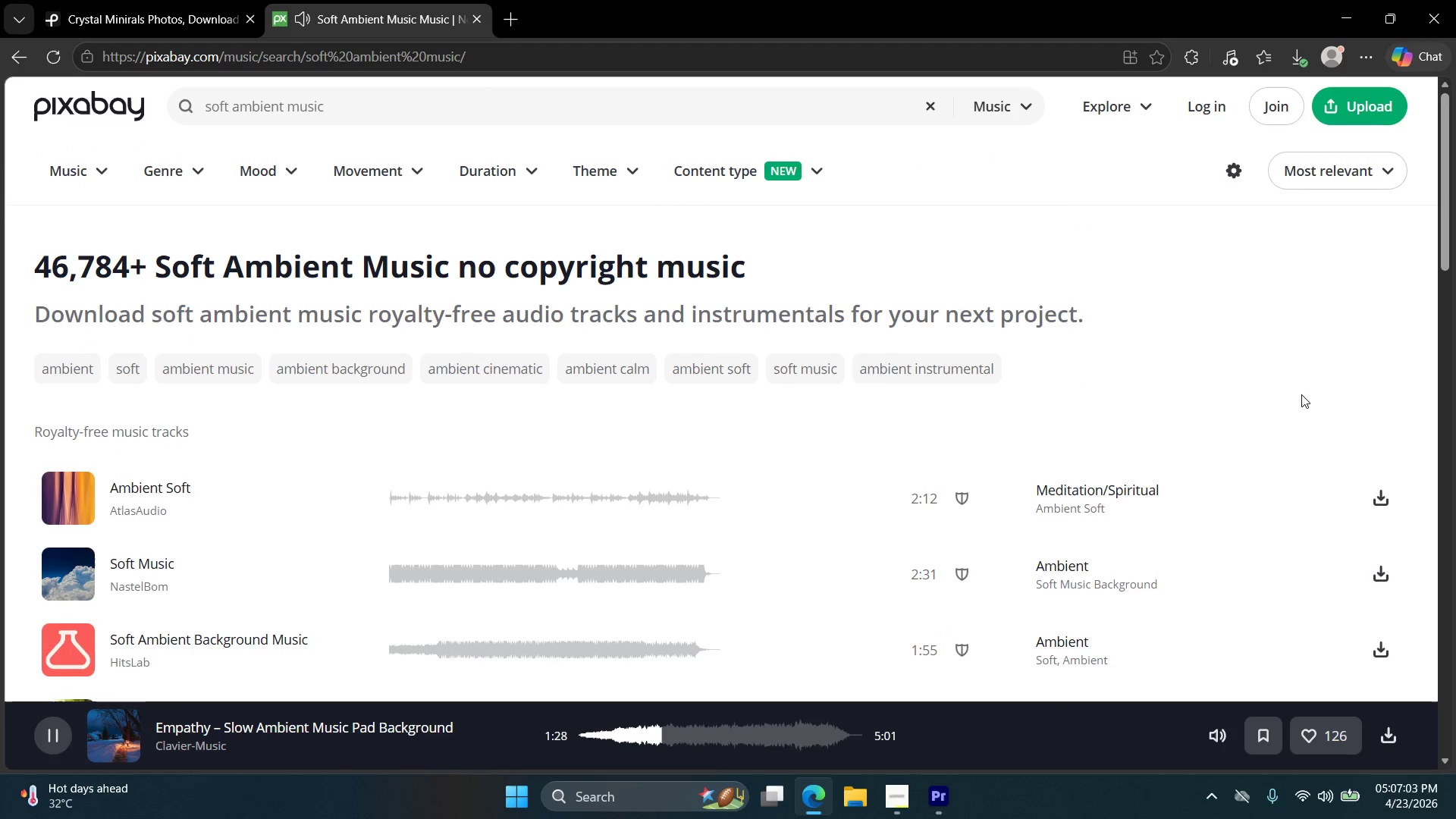 
key(Control+J)
 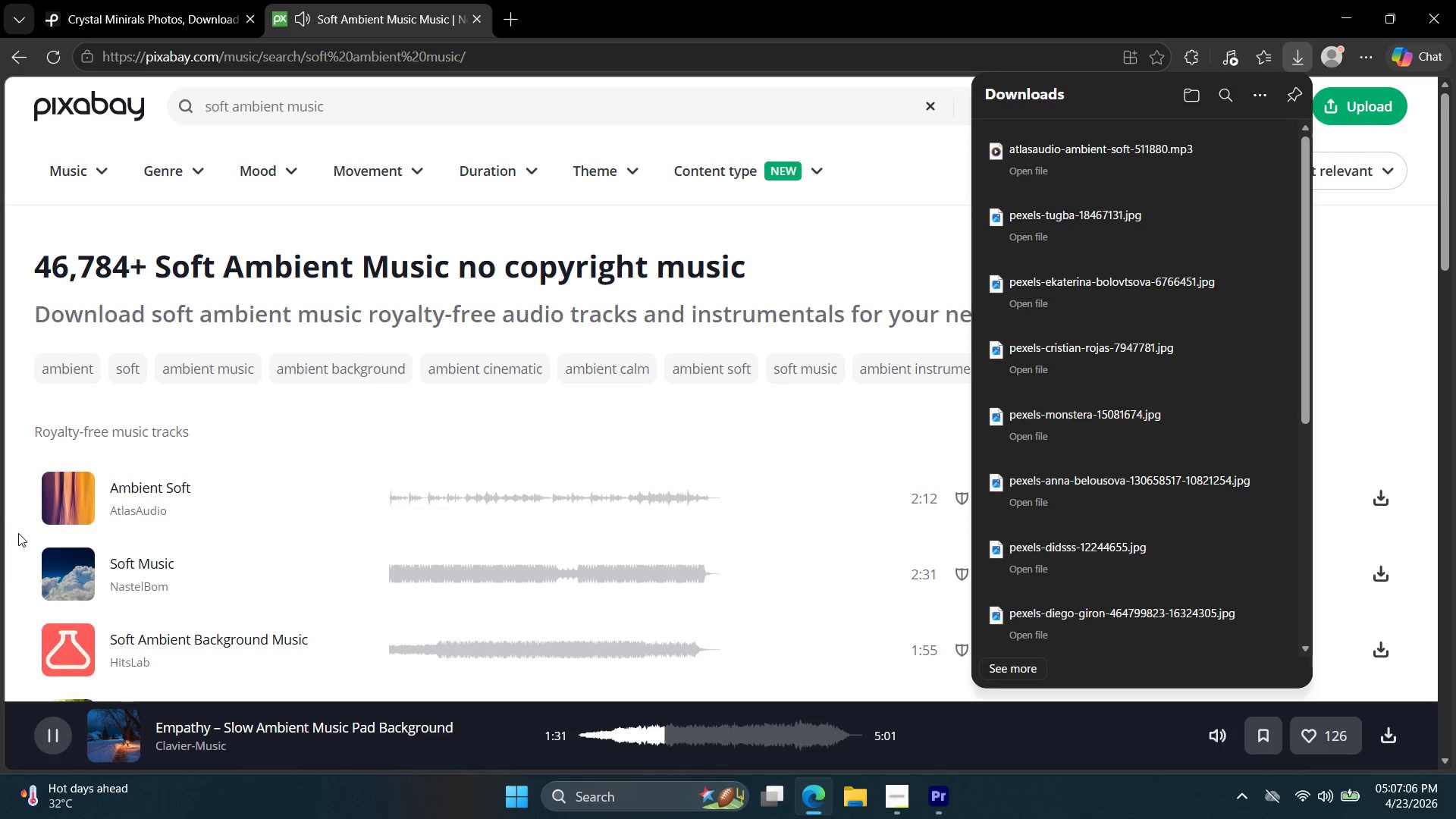 
scroll: coordinate [435, 413], scroll_direction: down, amount: 2.0
 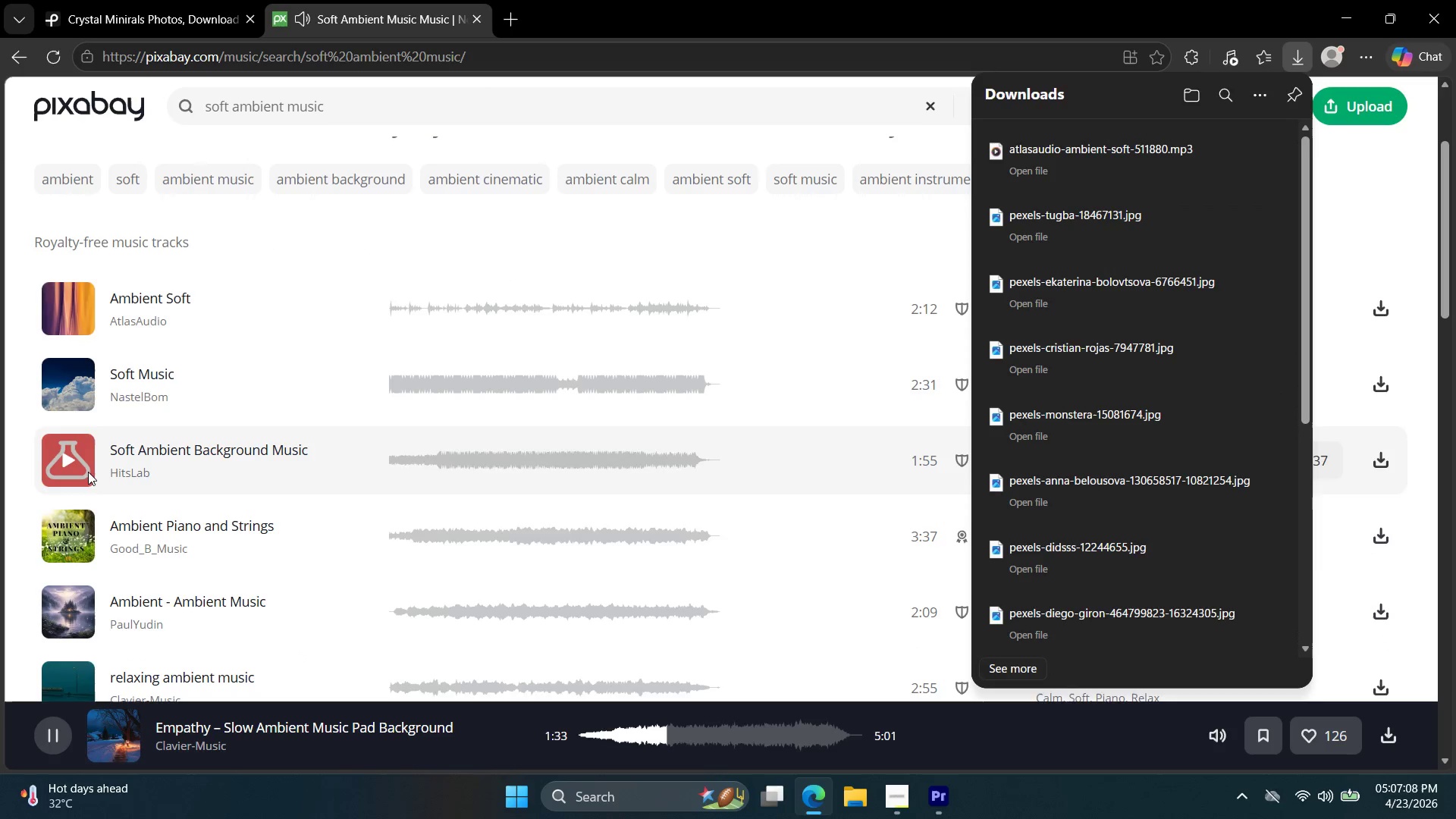 
left_click([75, 539])
 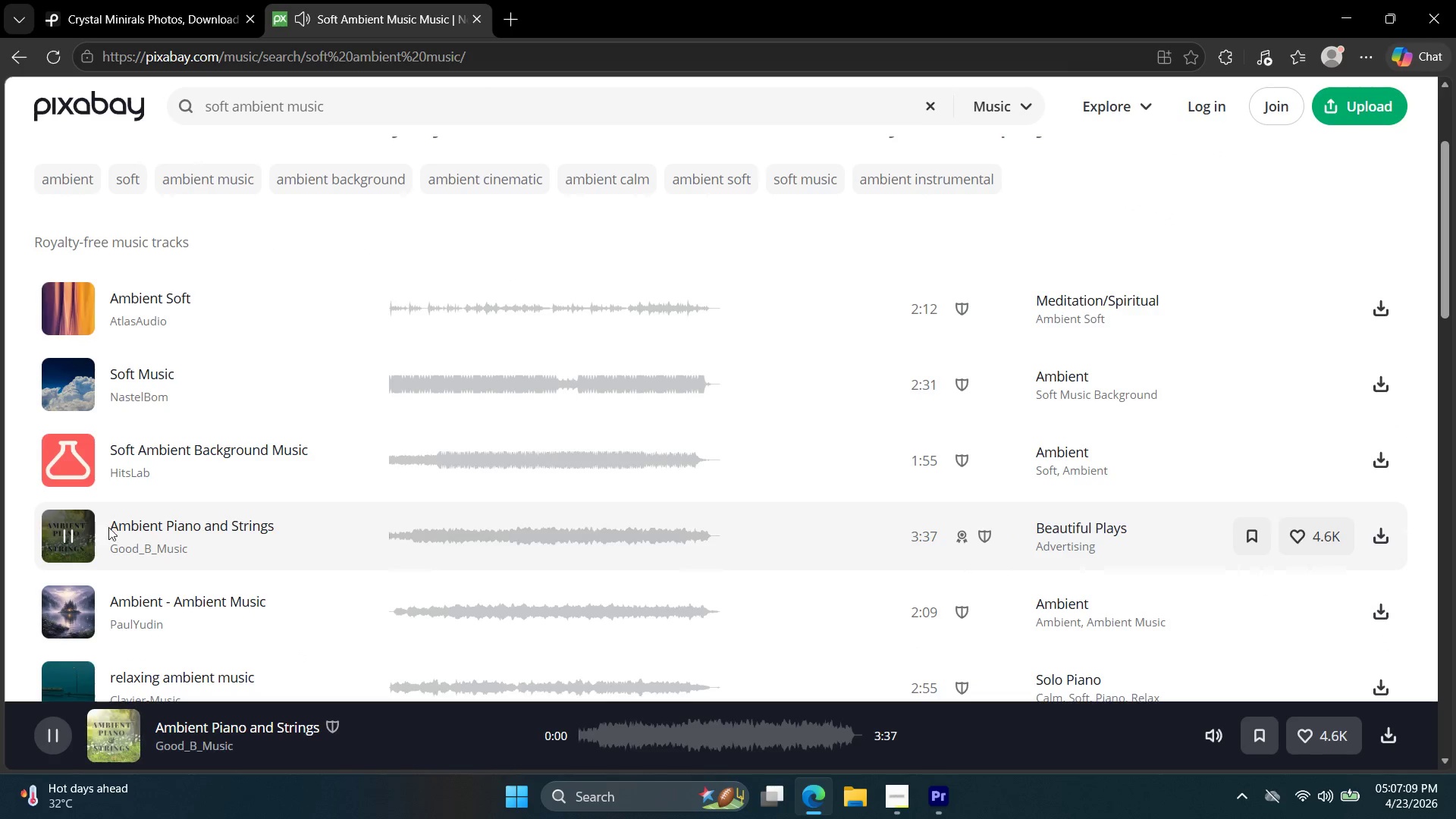 
scroll: coordinate [150, 491], scroll_direction: down, amount: 2.0
 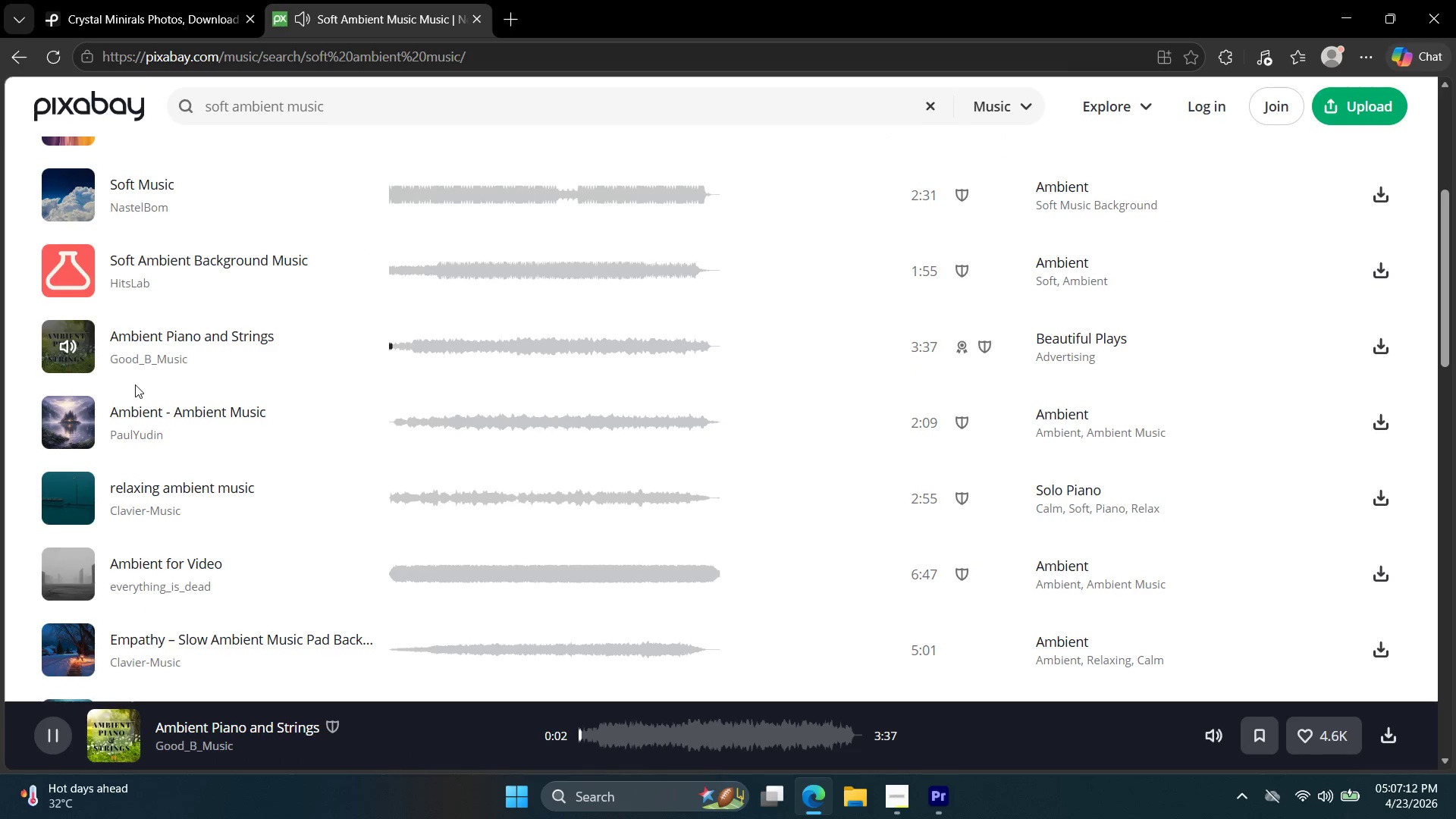 
scroll: coordinate [137, 383], scroll_direction: up, amount: 2.0
 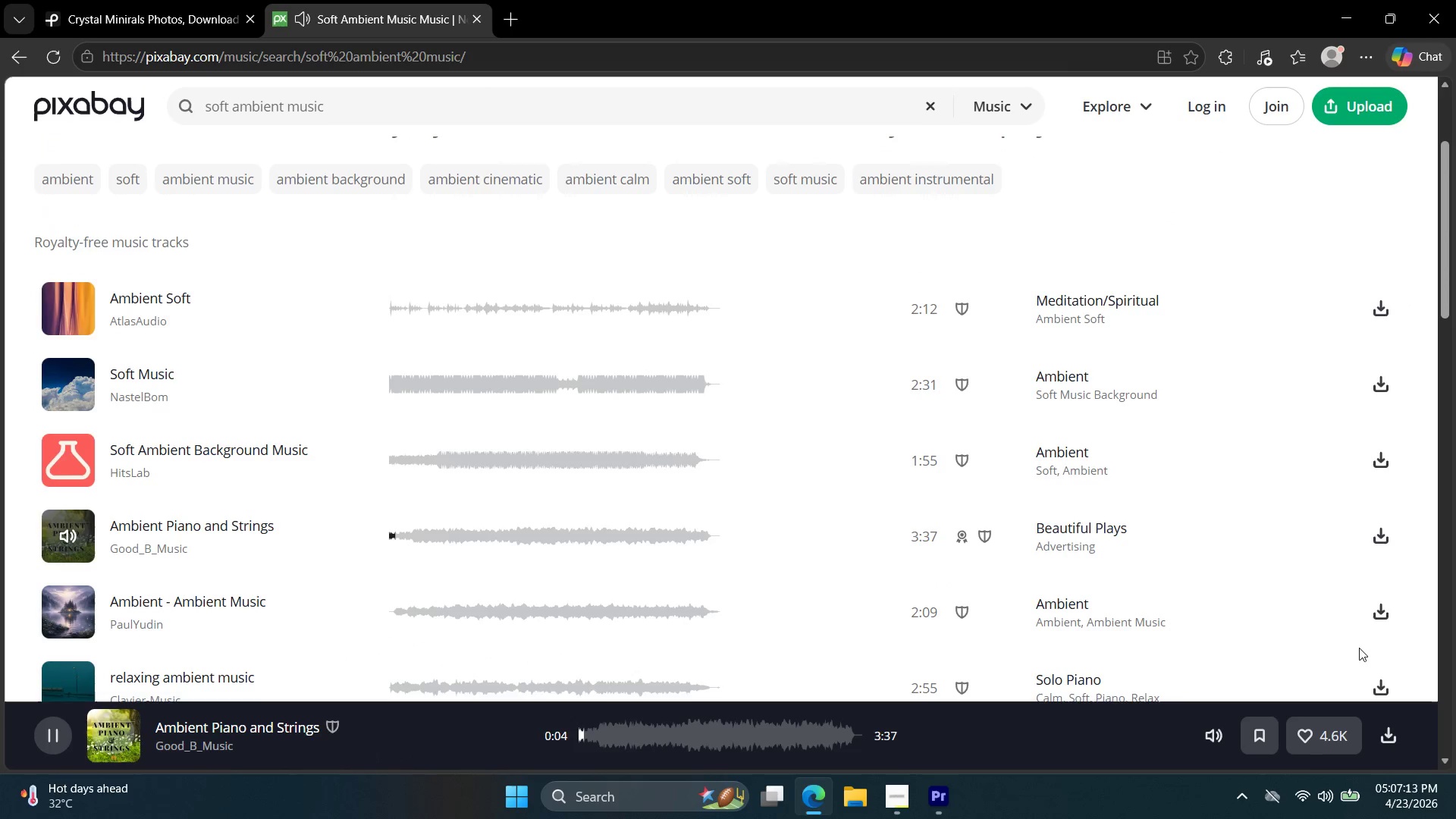 
scroll: coordinate [1352, 614], scroll_direction: down, amount: 1.0
 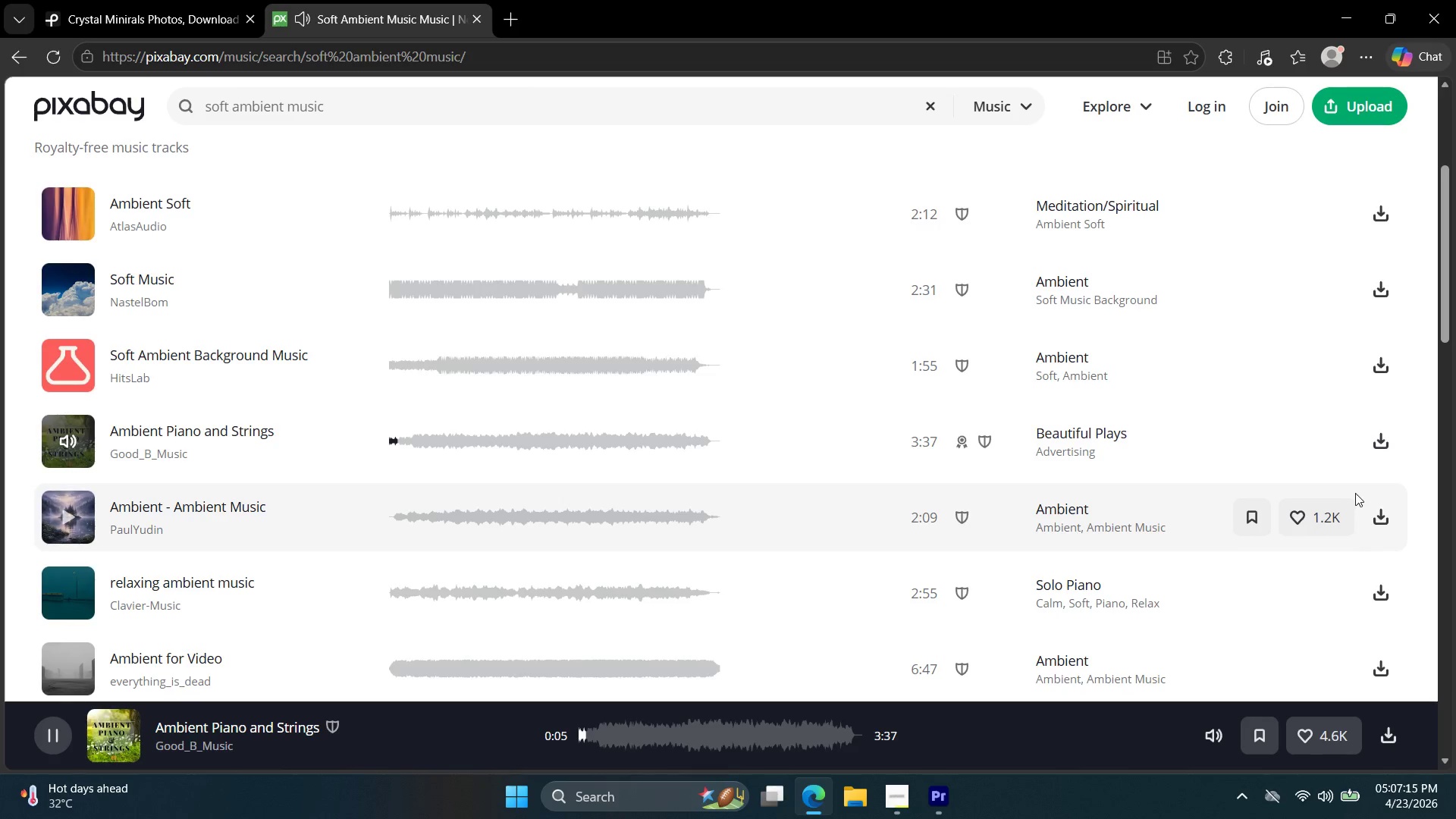 
left_click([1384, 453])
 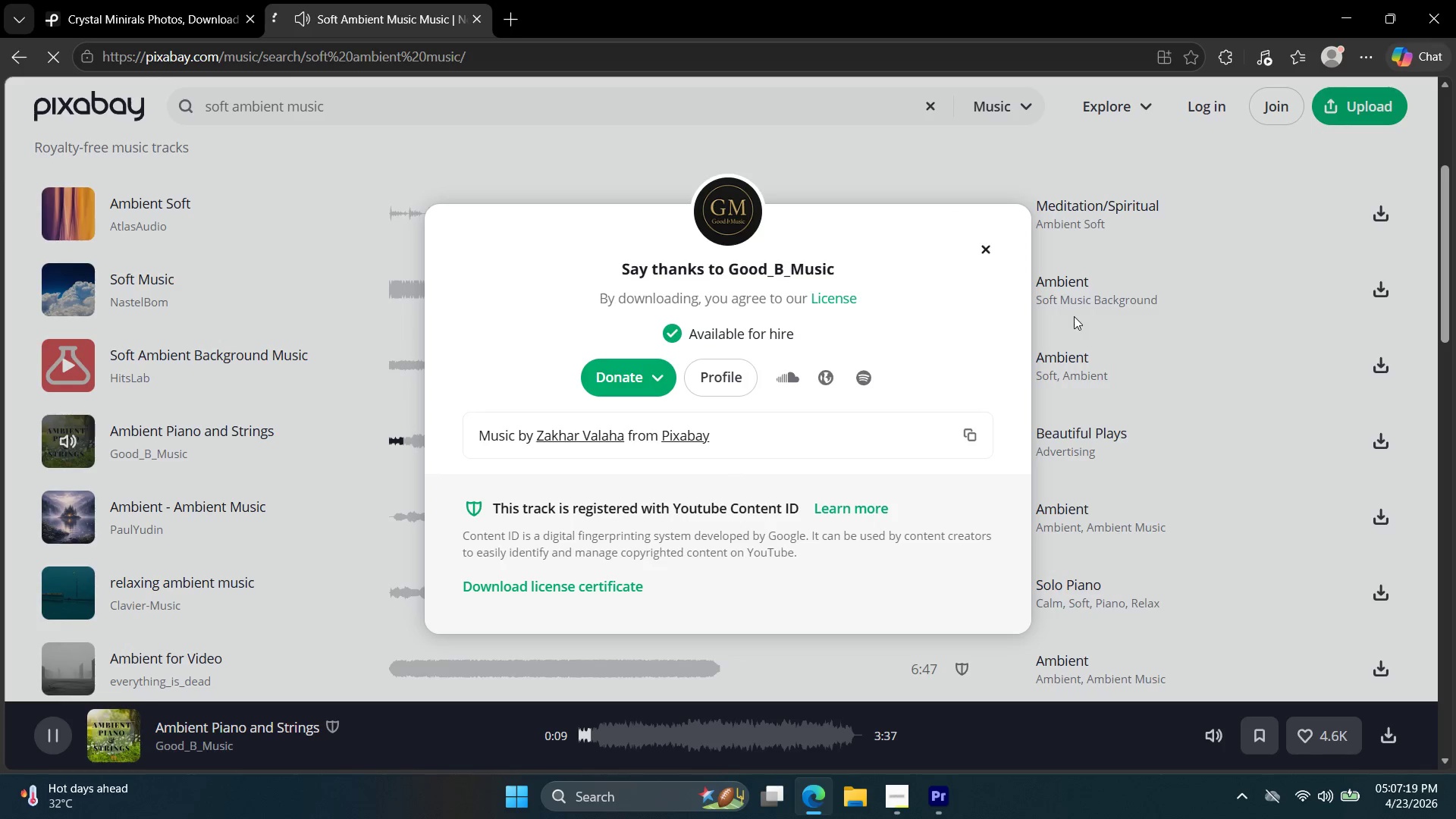 
mouse_move([971, 262])
 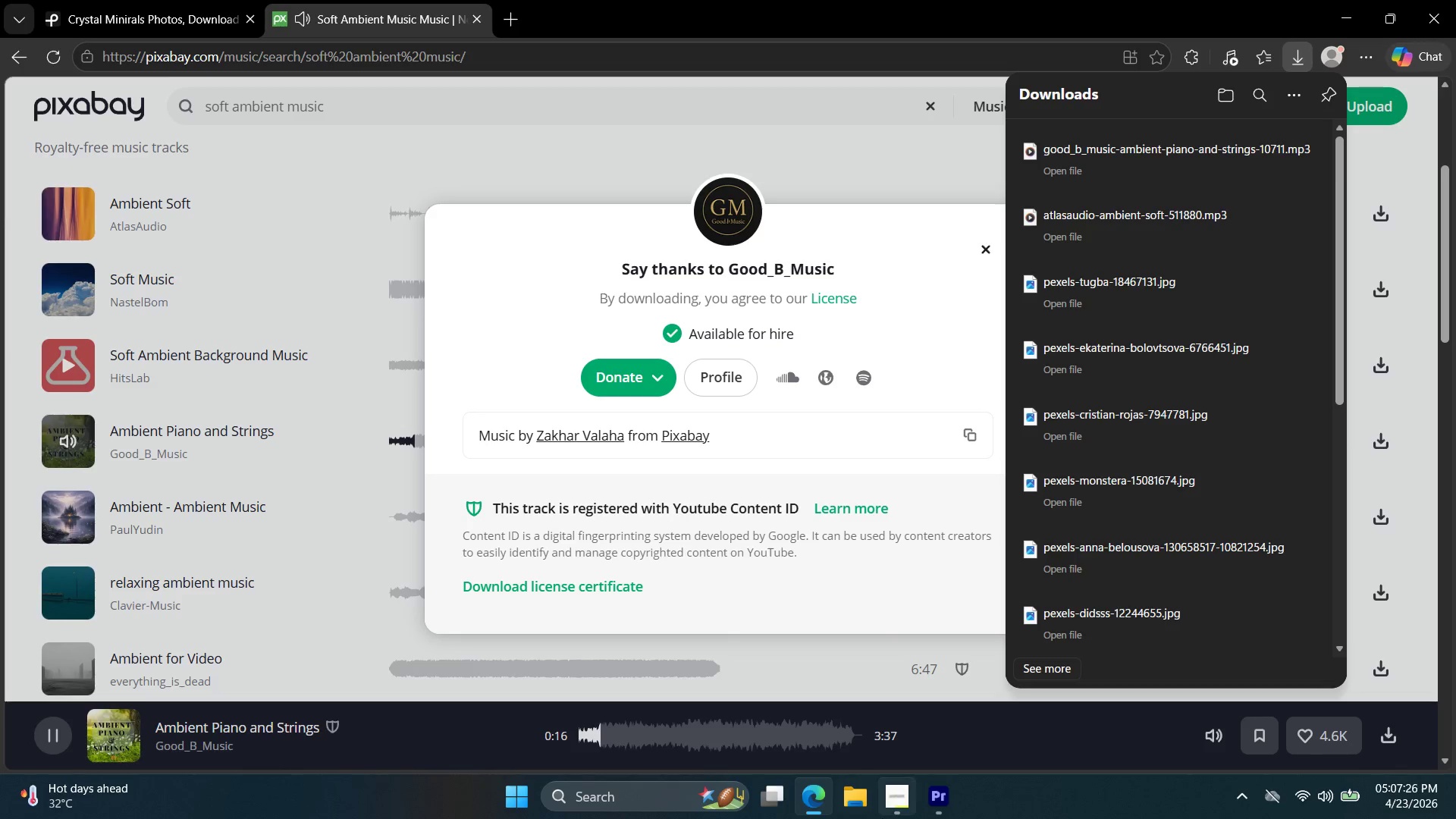 
wait(6.37)
 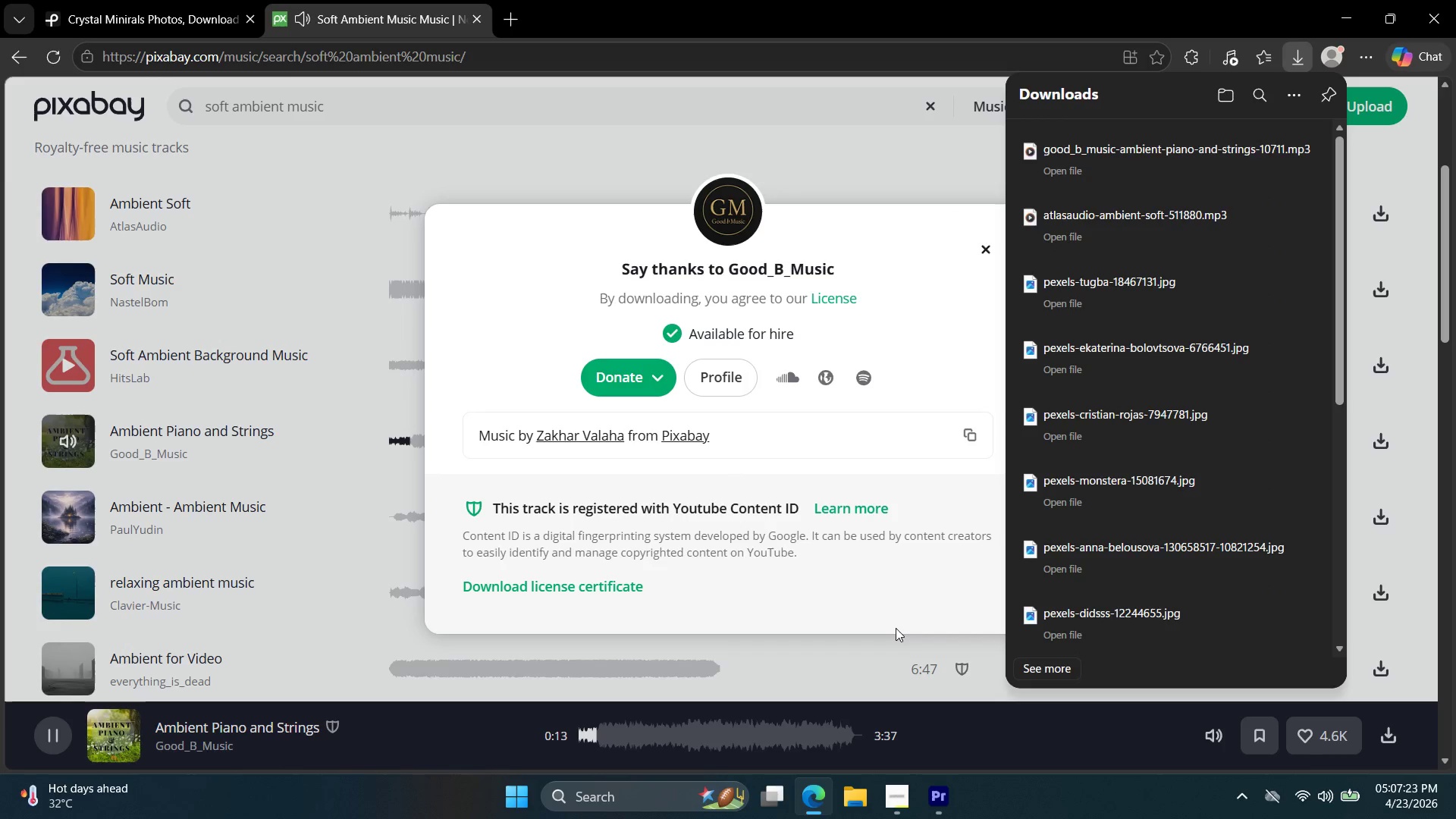 
left_click([74, 442])
 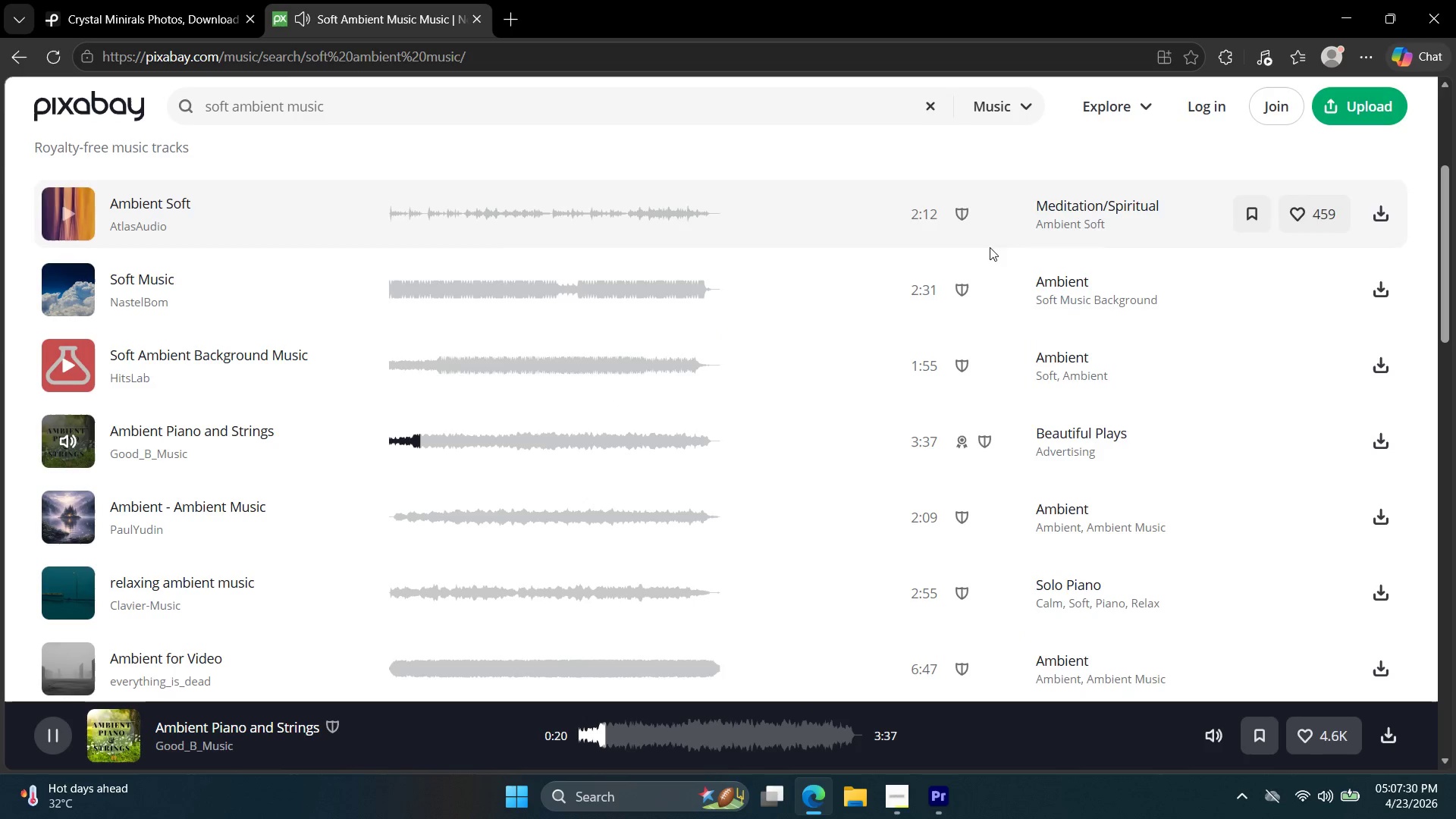 
left_click([74, 444])
 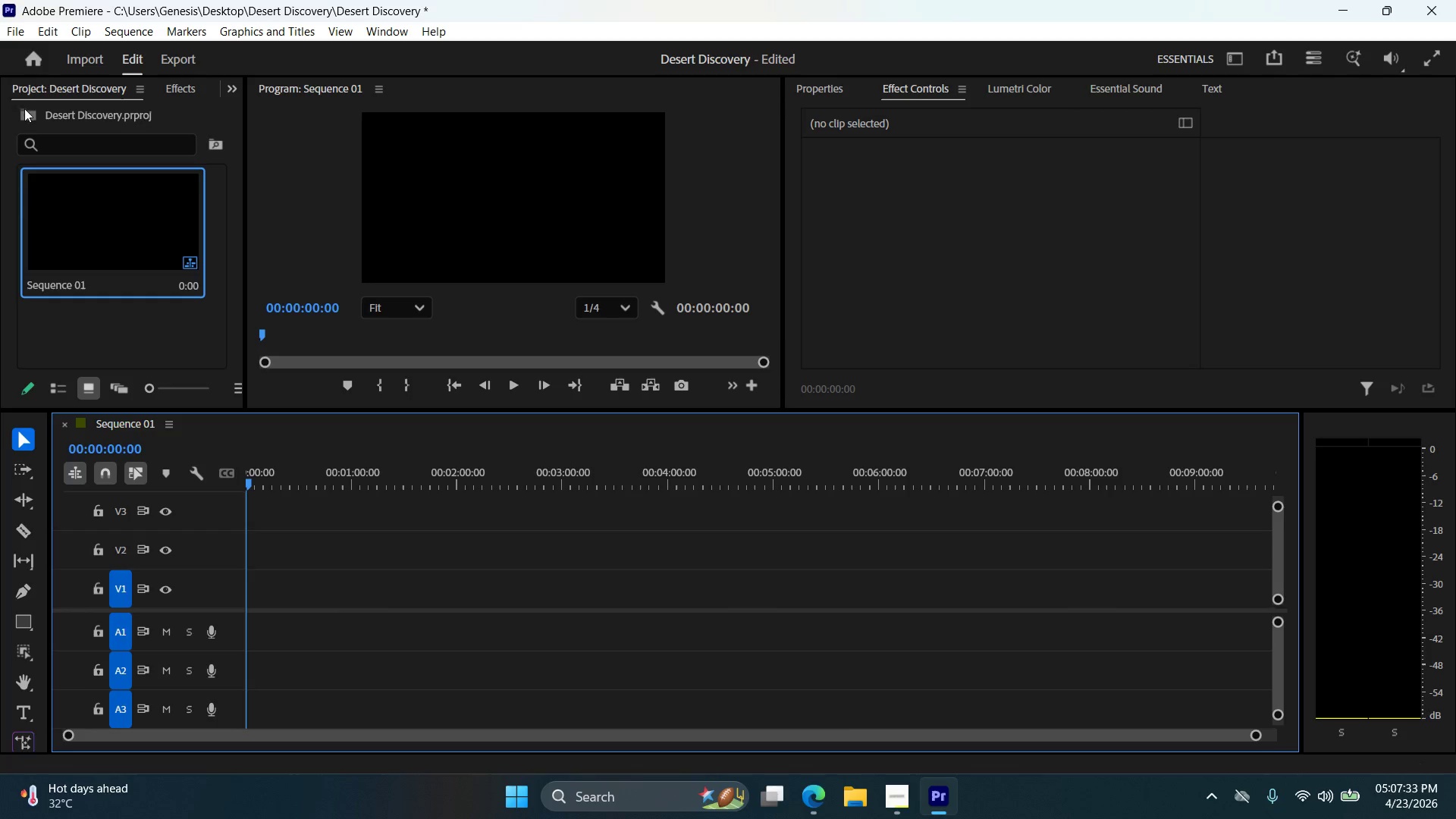 
left_click([14, 30])
 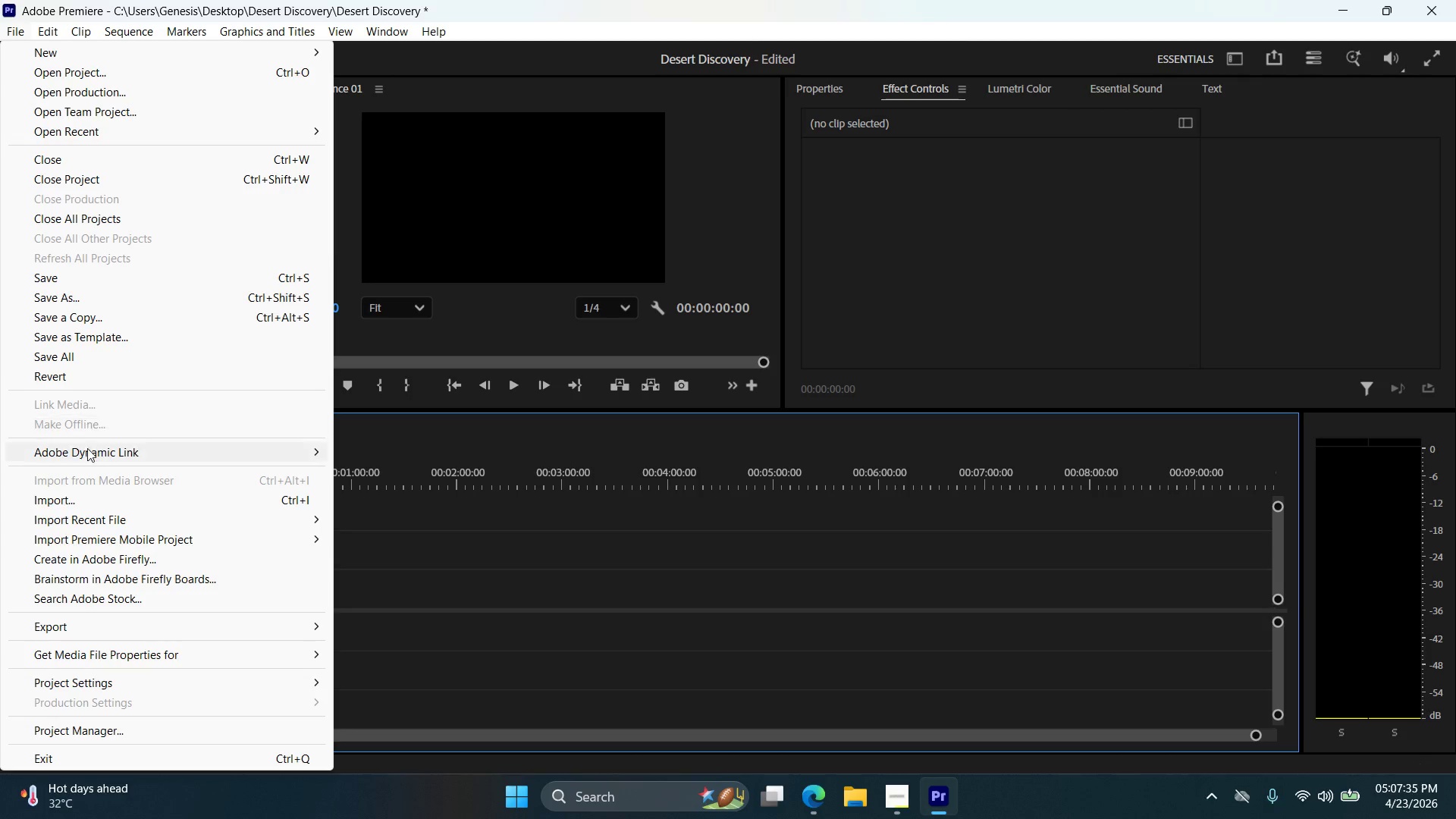 
left_click([91, 494])
 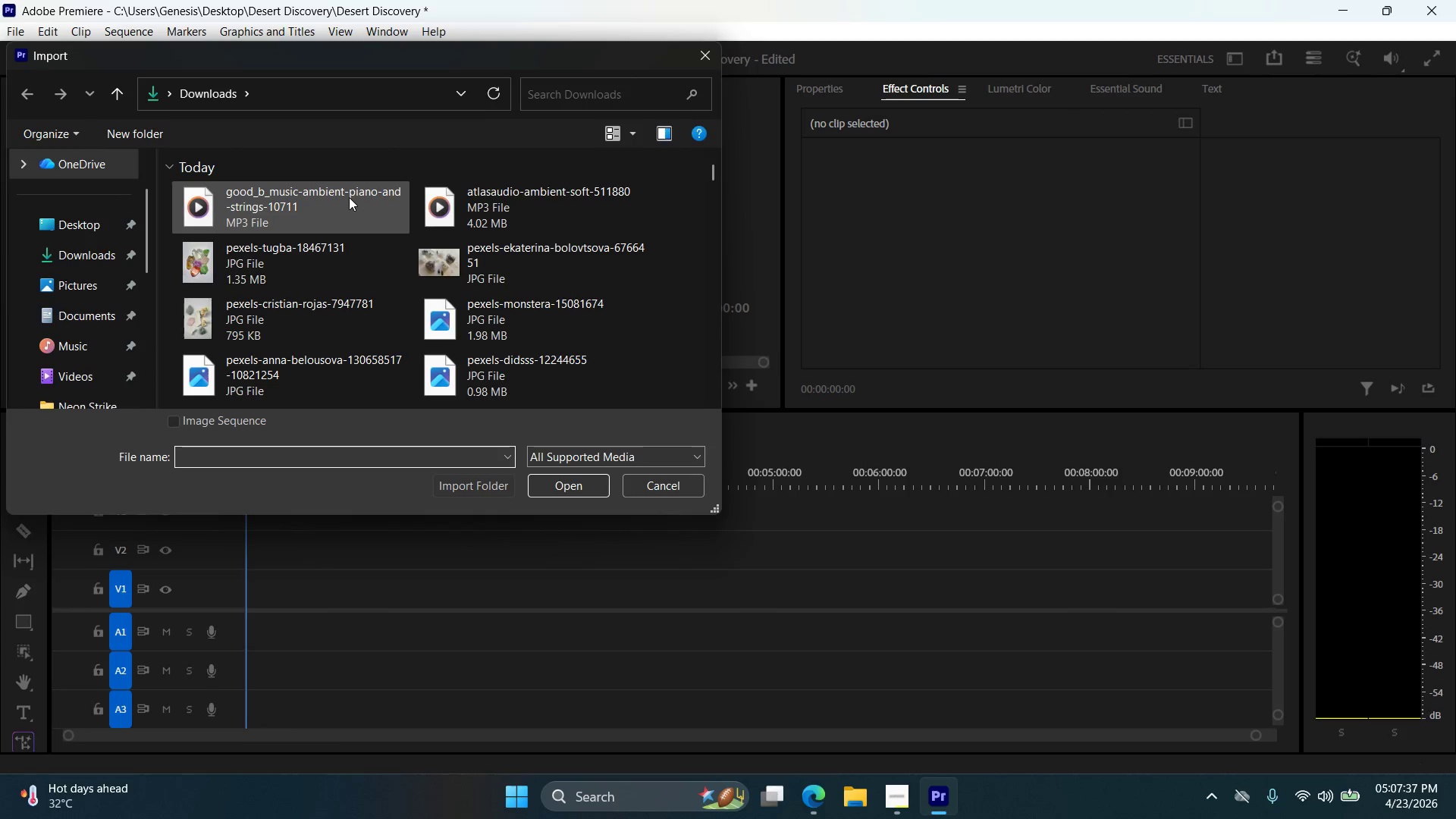 
left_click([349, 197])
 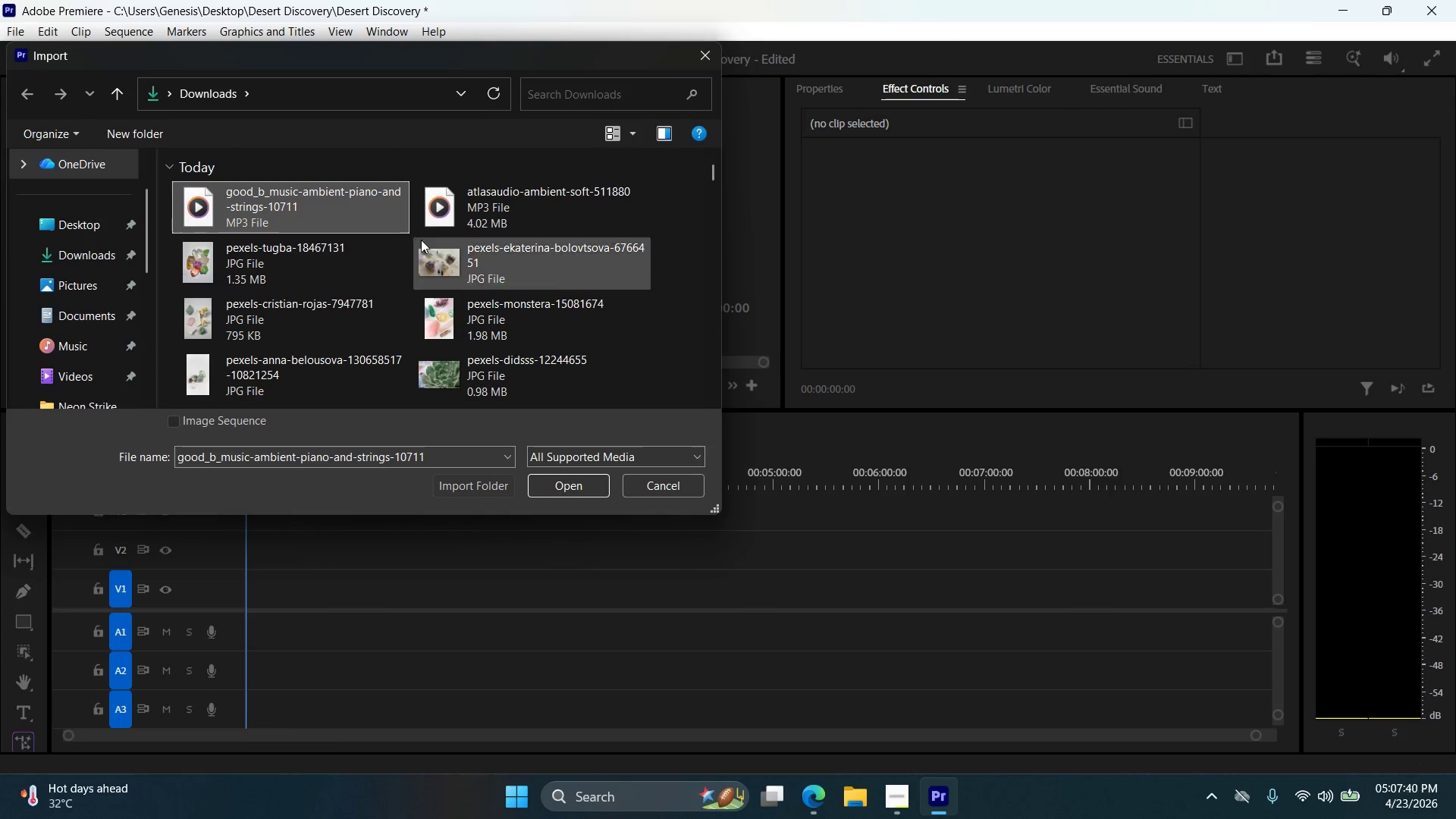 
hold_key(key=ControlLeft, duration=0.8)
left_click([278, 269])
 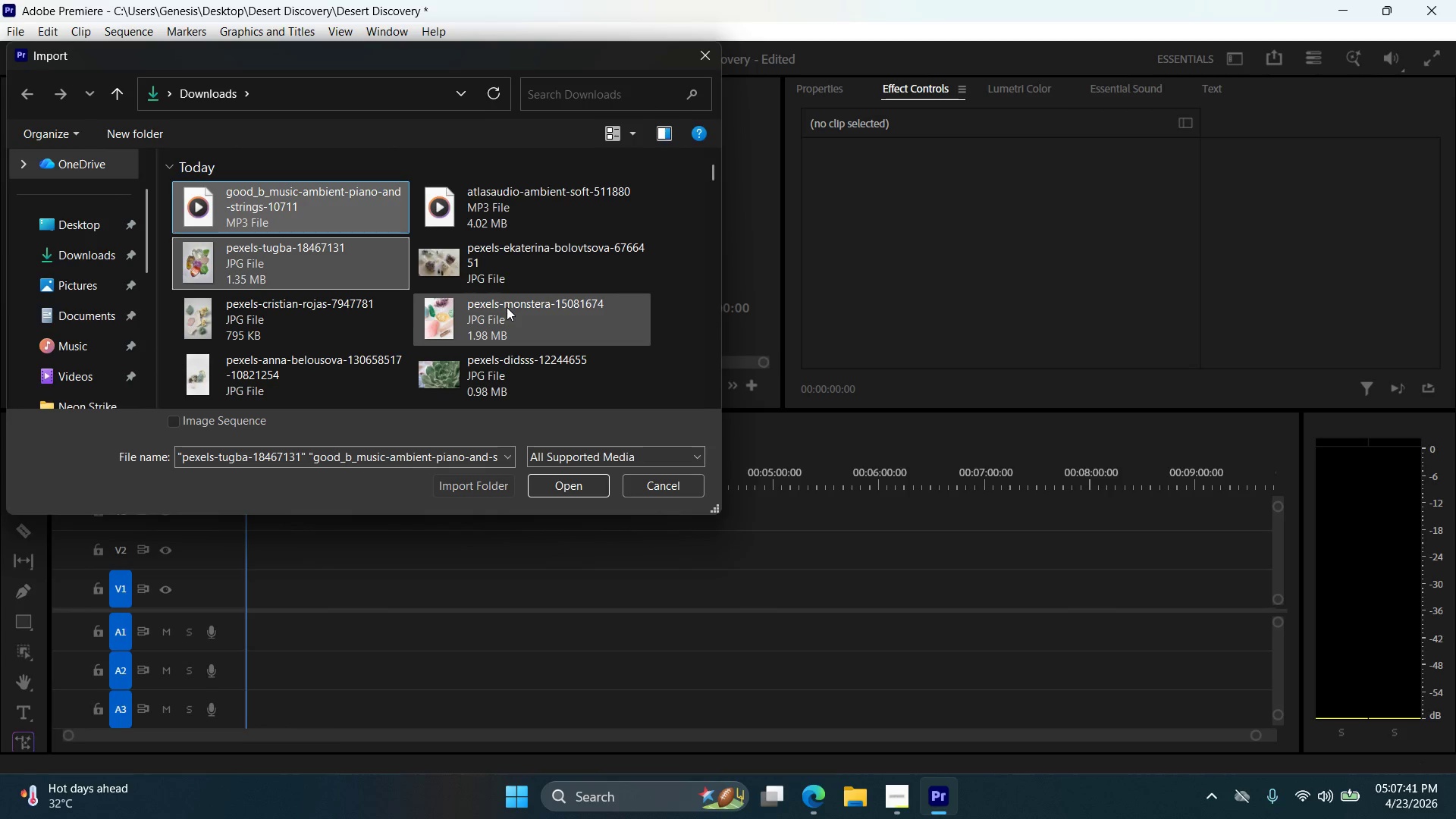 
scroll: coordinate [510, 309], scroll_direction: down, amount: 2.0
 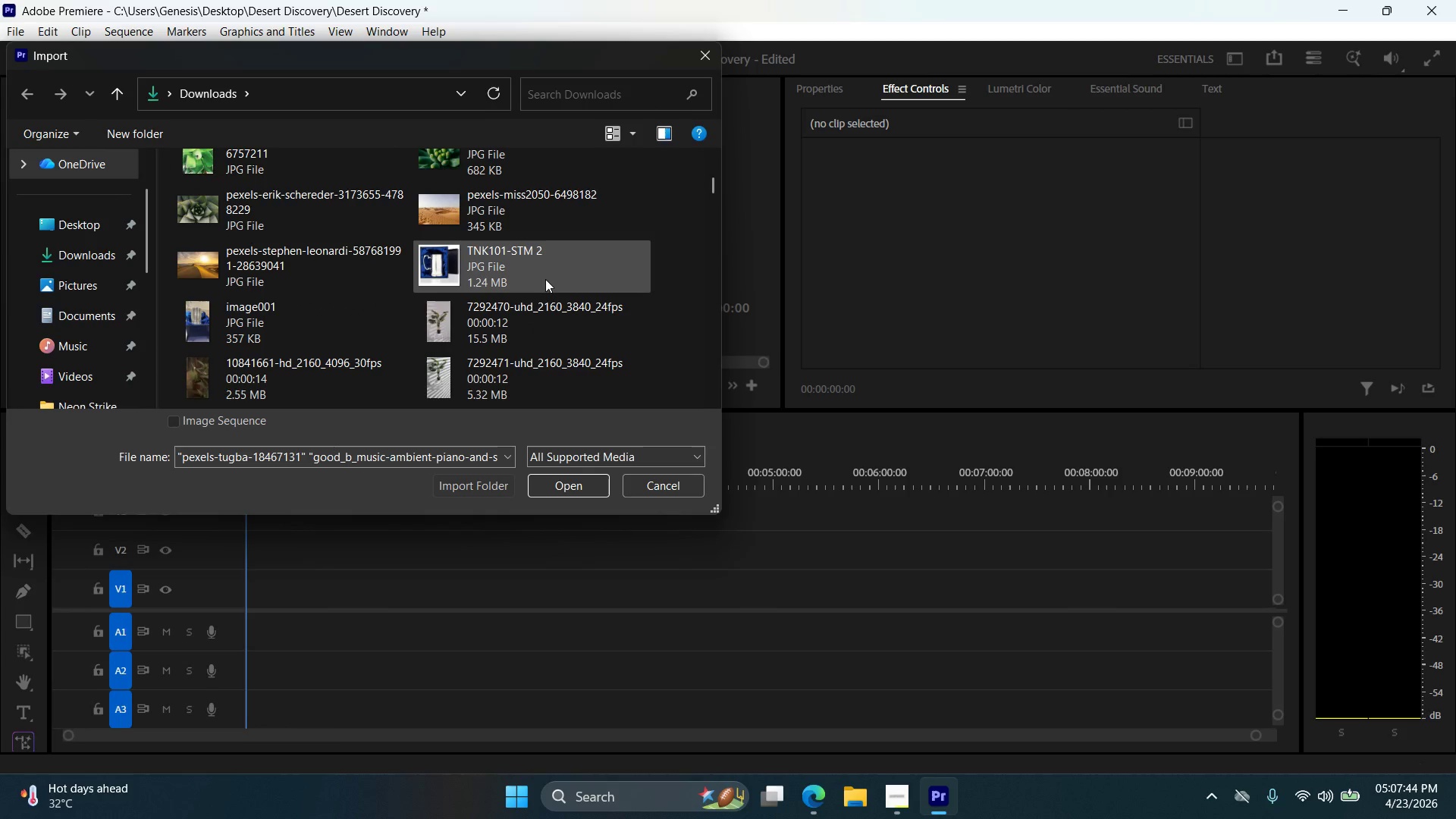 
hold_key(key=ShiftLeft, duration=0.56)
left_click([259, 262])
 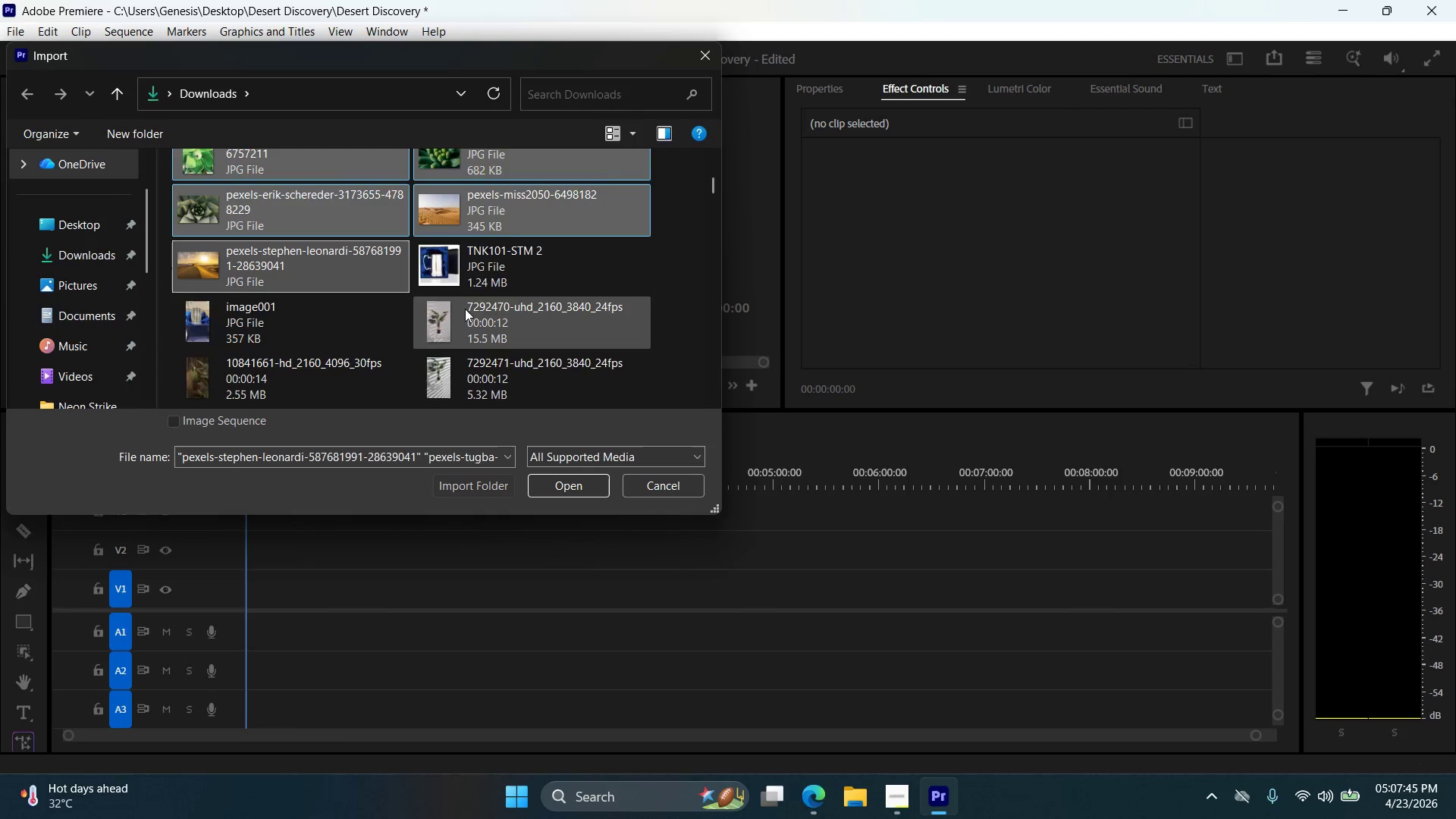 
scroll: coordinate [465, 309], scroll_direction: up, amount: 5.0
 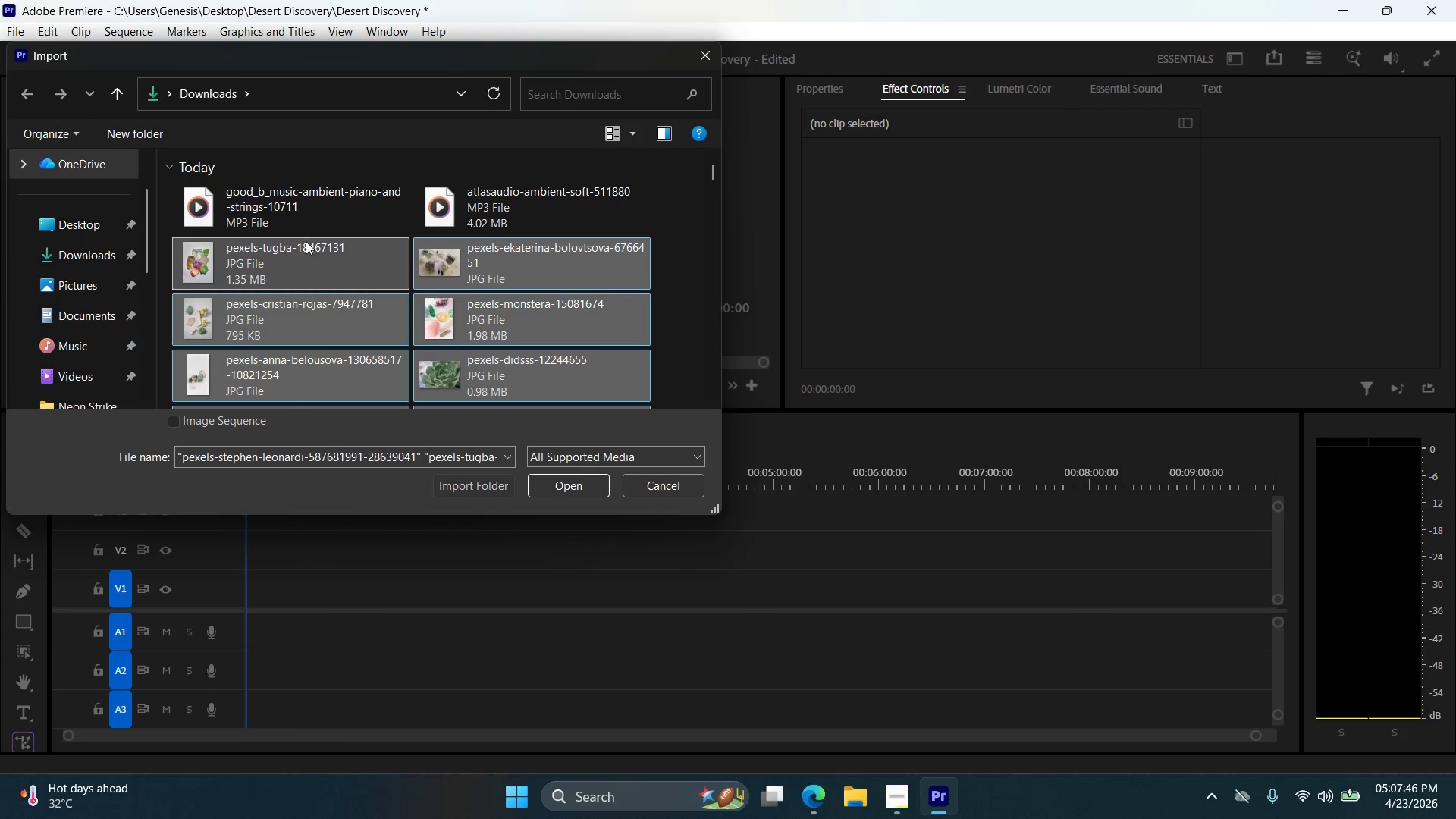 
hold_key(key=ControlLeft, duration=0.75)
left_click([309, 223])
 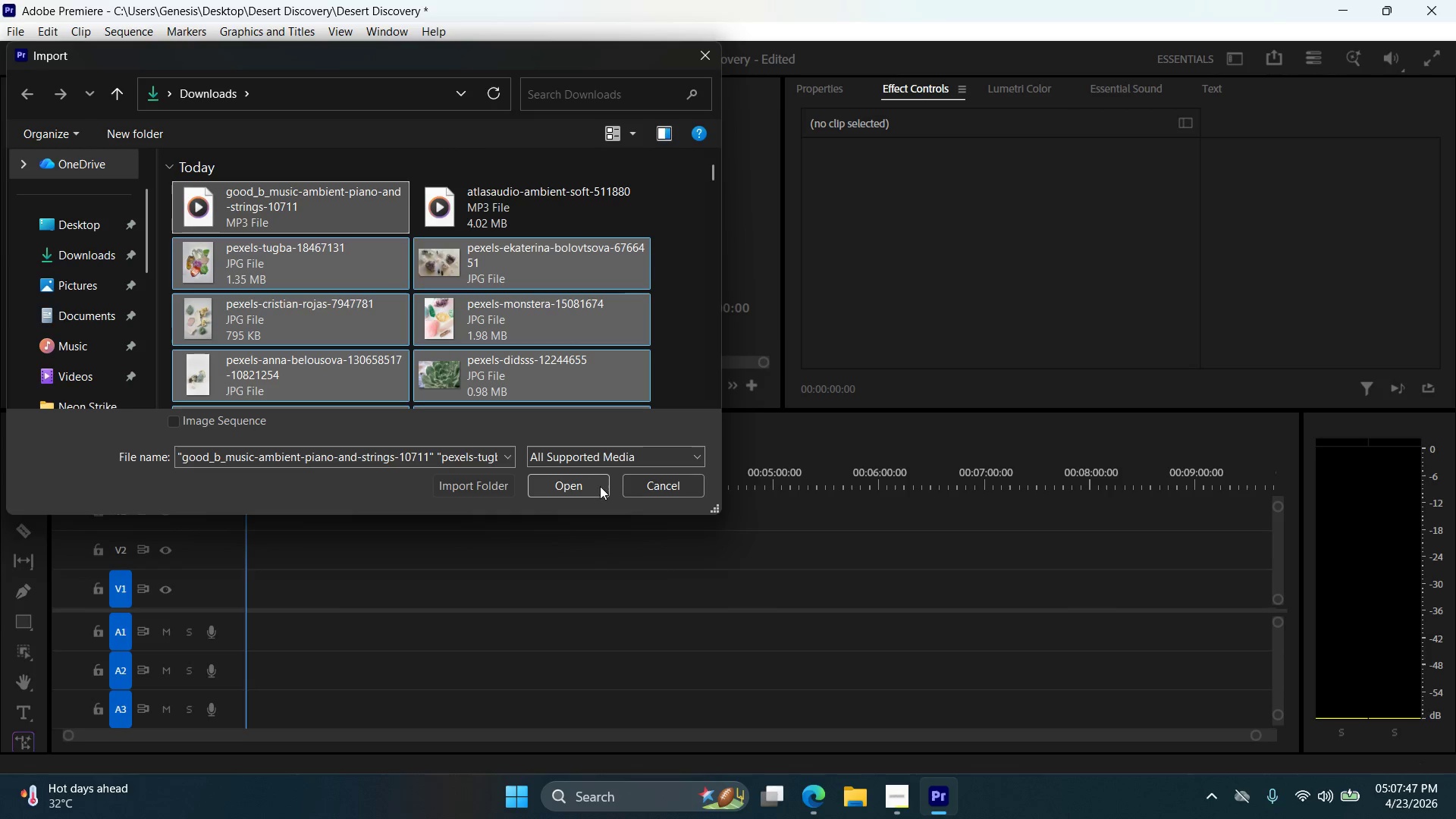 
left_click([593, 486])
 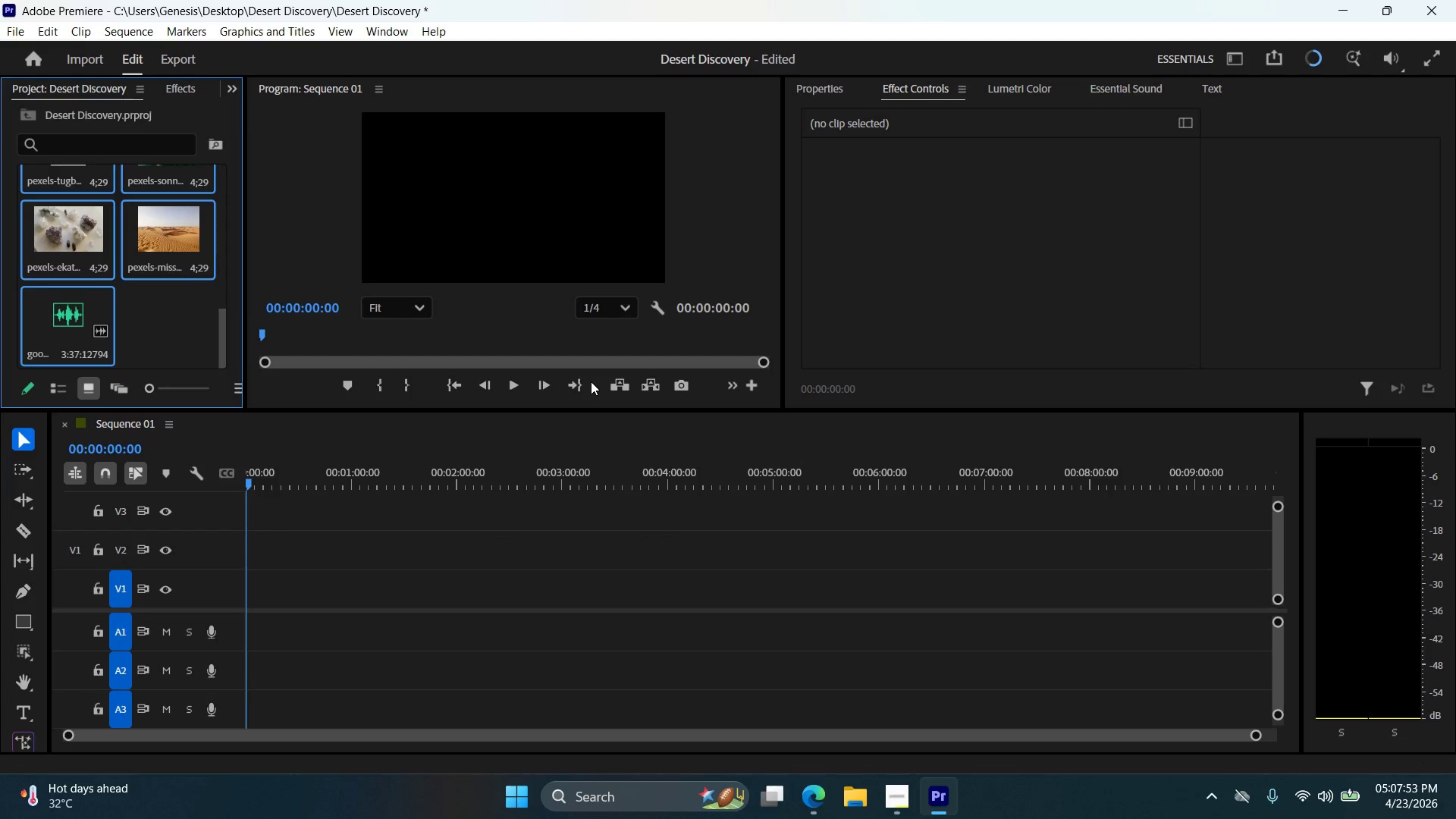 
wait(10.69)
 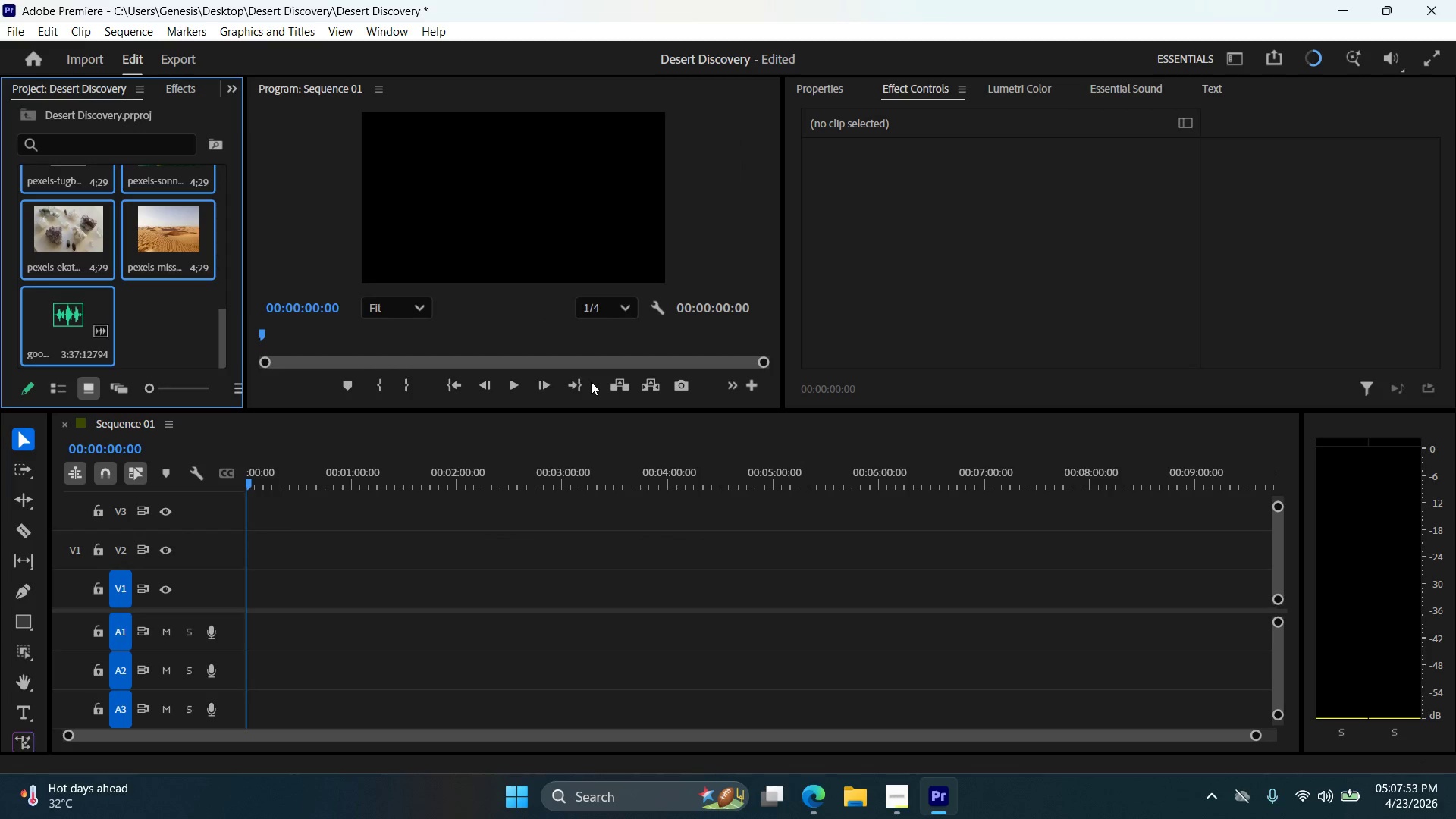 
left_click_drag(start_coordinate=[55, 311], to_coordinate=[267, 623])
 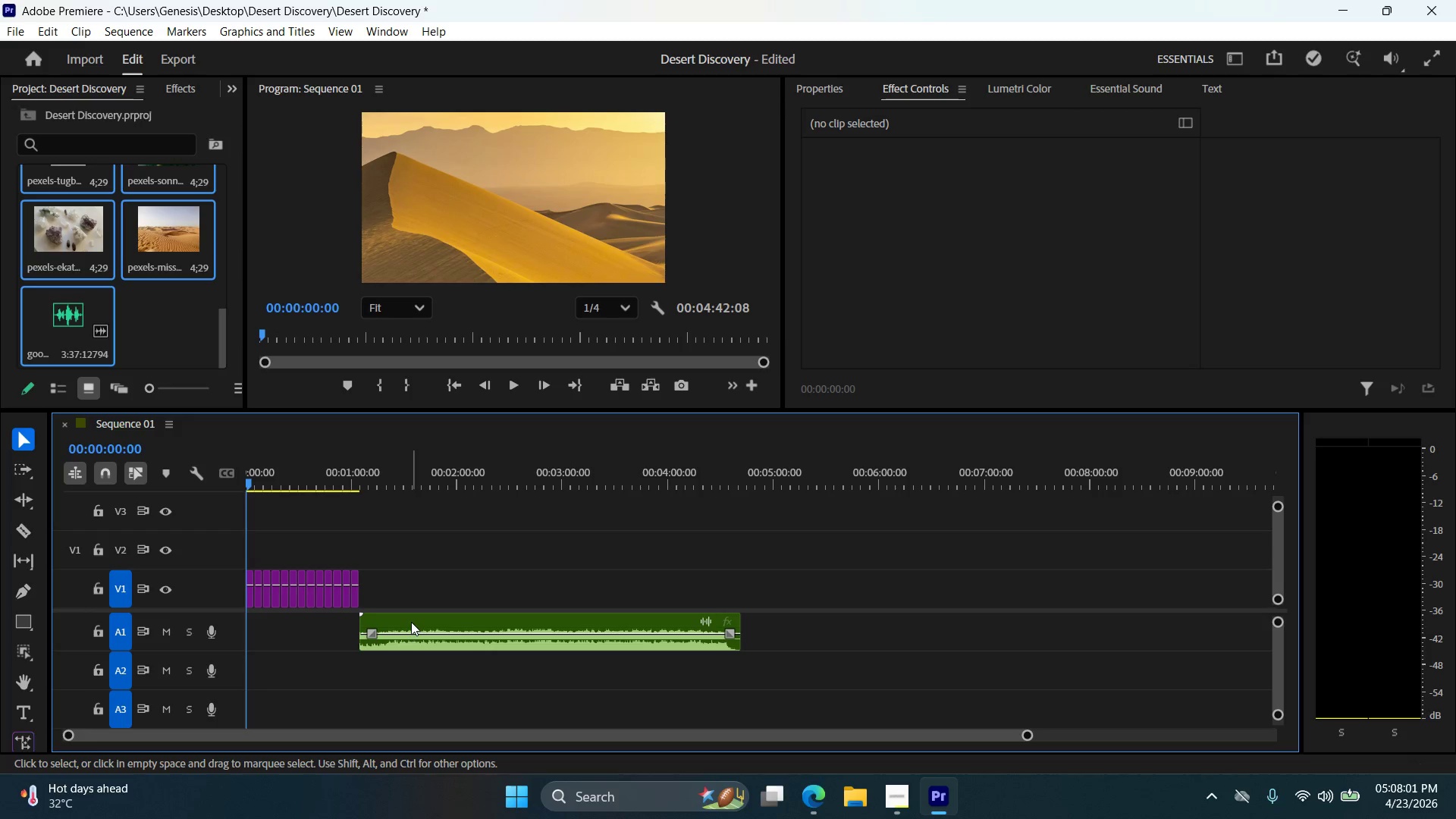 
hold_key(key=ControlLeft, duration=0.38)
 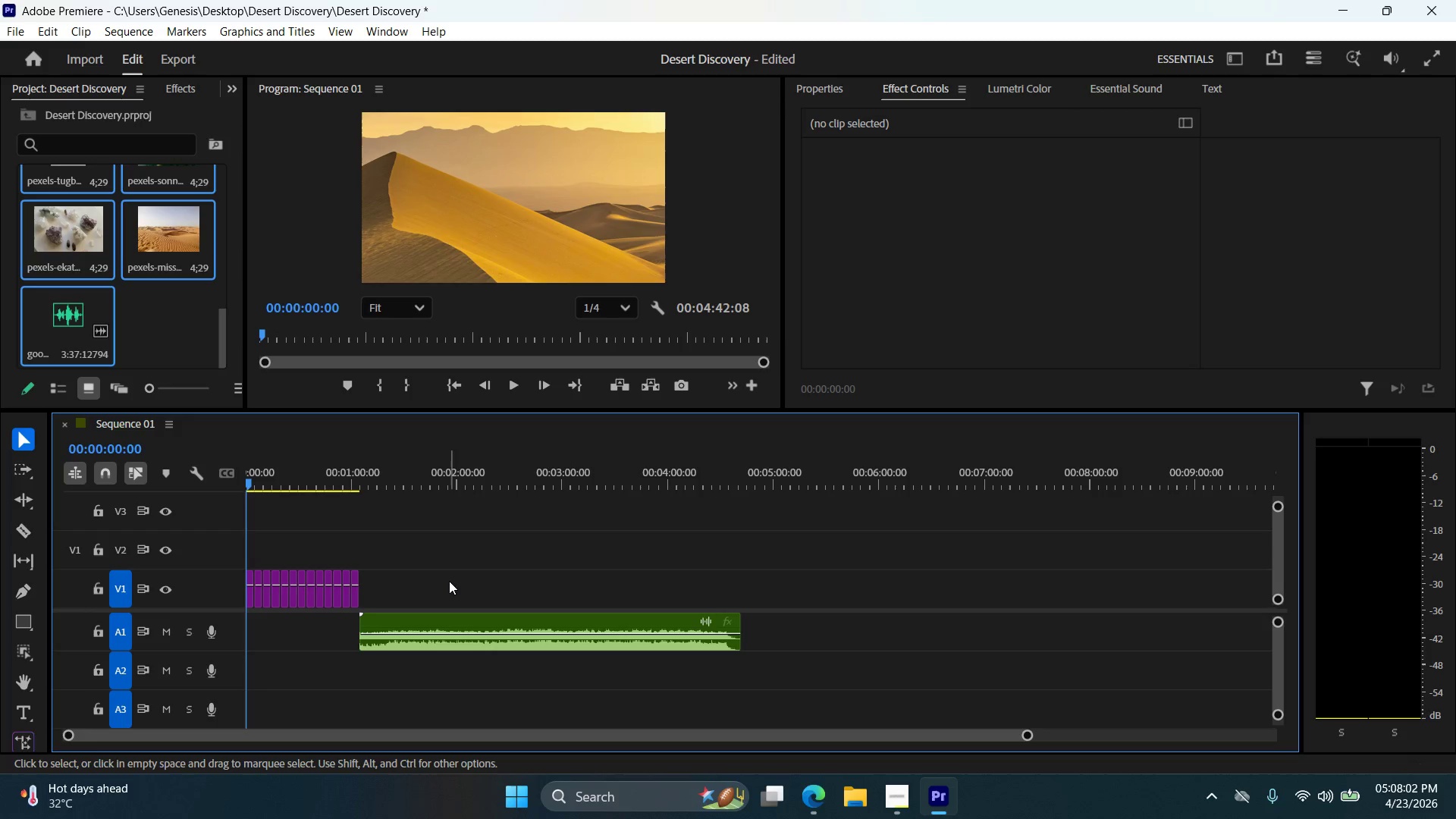 
left_click([449, 581])
 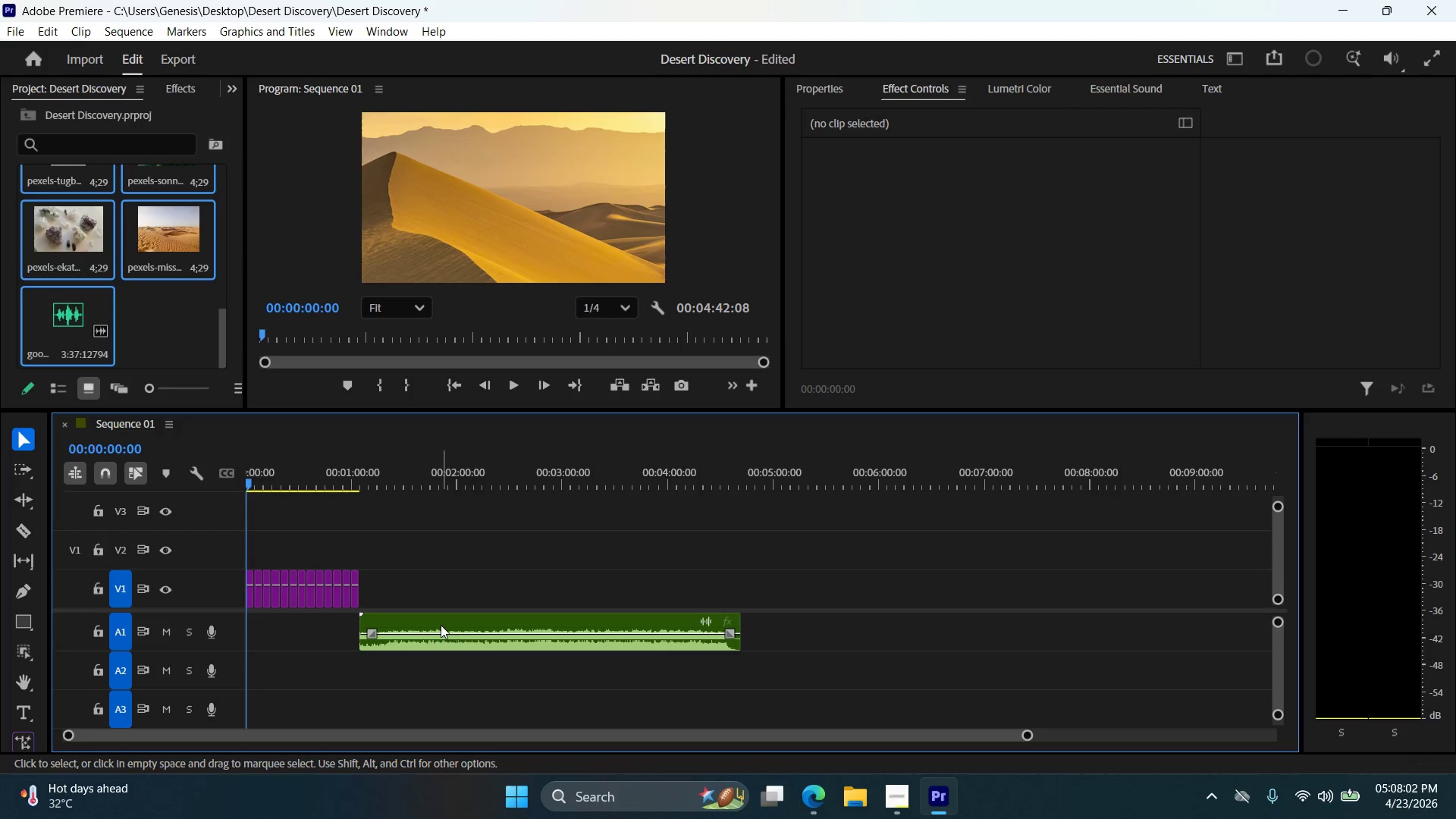 
left_click_drag(start_coordinate=[441, 620], to_coordinate=[300, 618])
 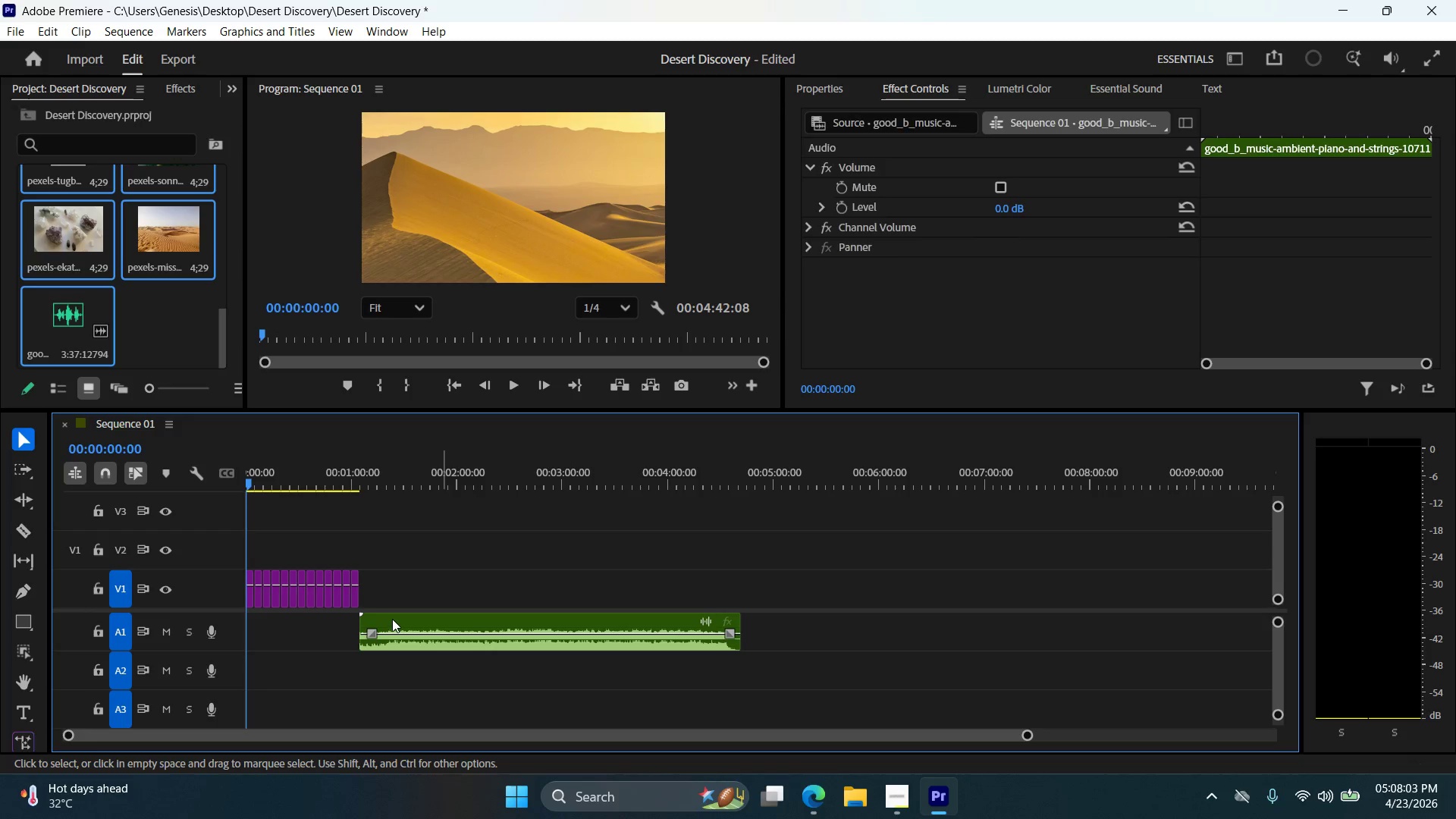 
left_click_drag(start_coordinate=[392, 619], to_coordinate=[337, 619])
 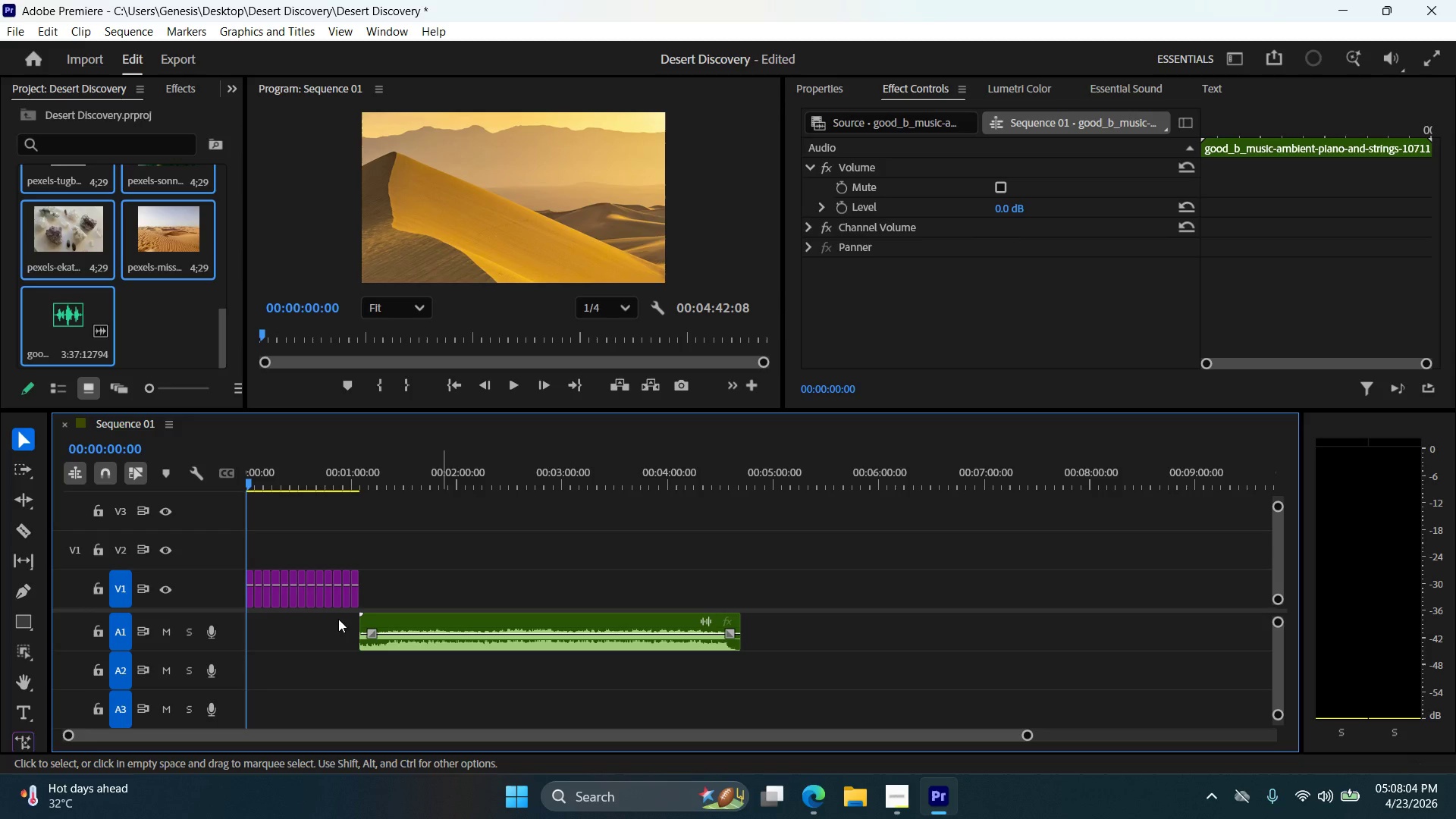 
left_click([842, 627])
 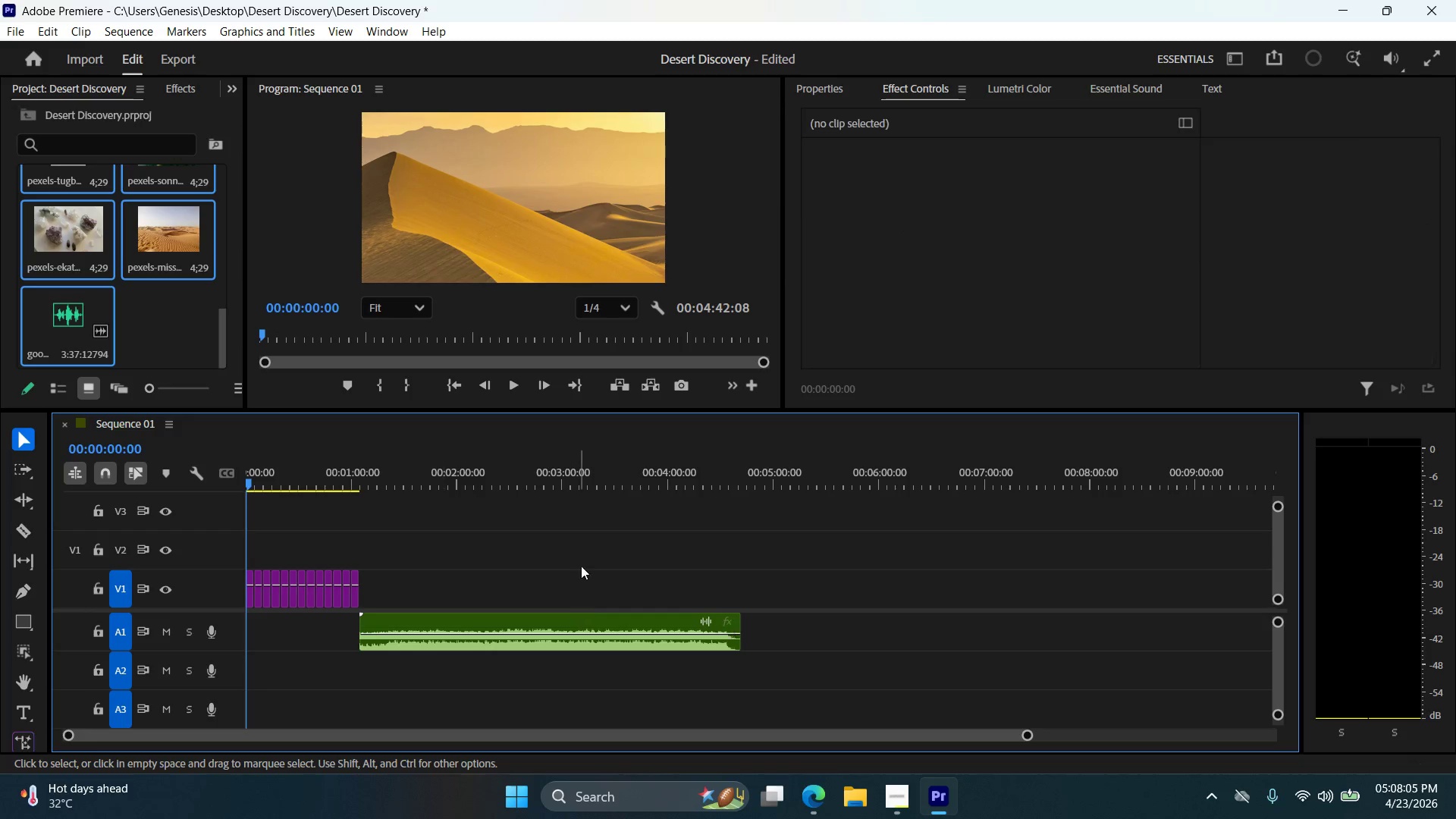 
triple_click([583, 518])
 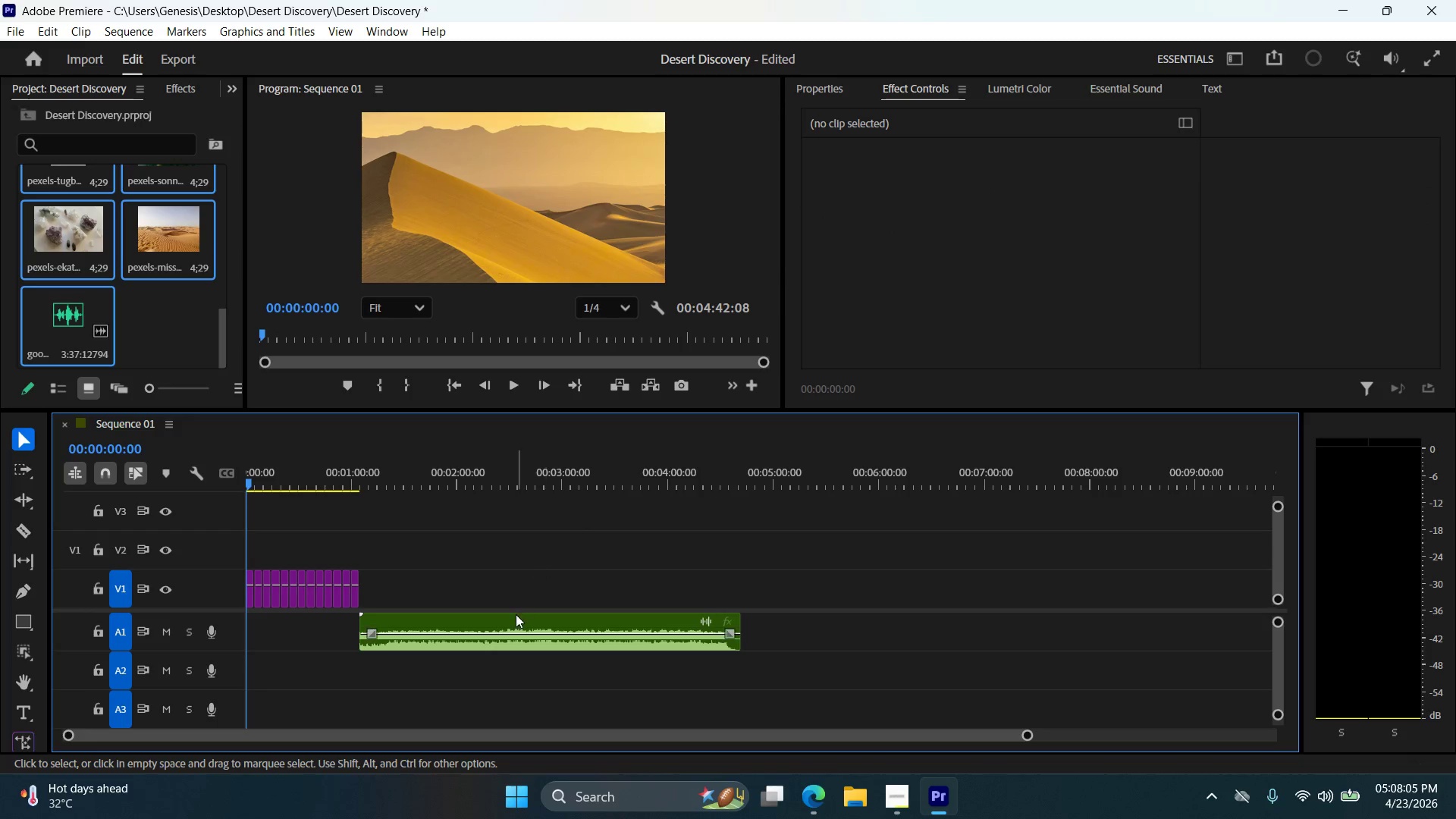 
left_click_drag(start_coordinate=[516, 614], to_coordinate=[453, 612])
 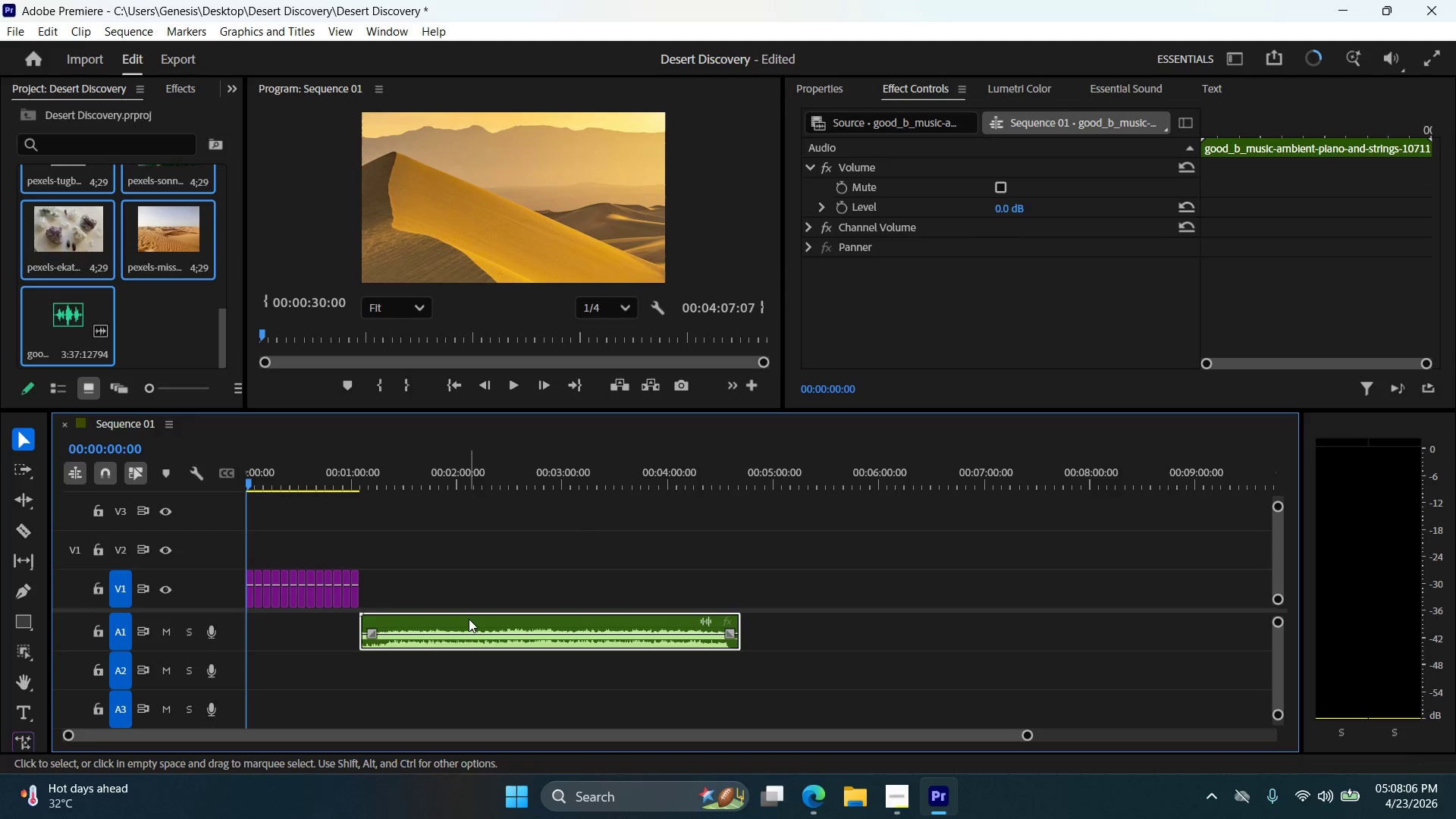 
left_click_drag(start_coordinate=[466, 619], to_coordinate=[337, 623])
 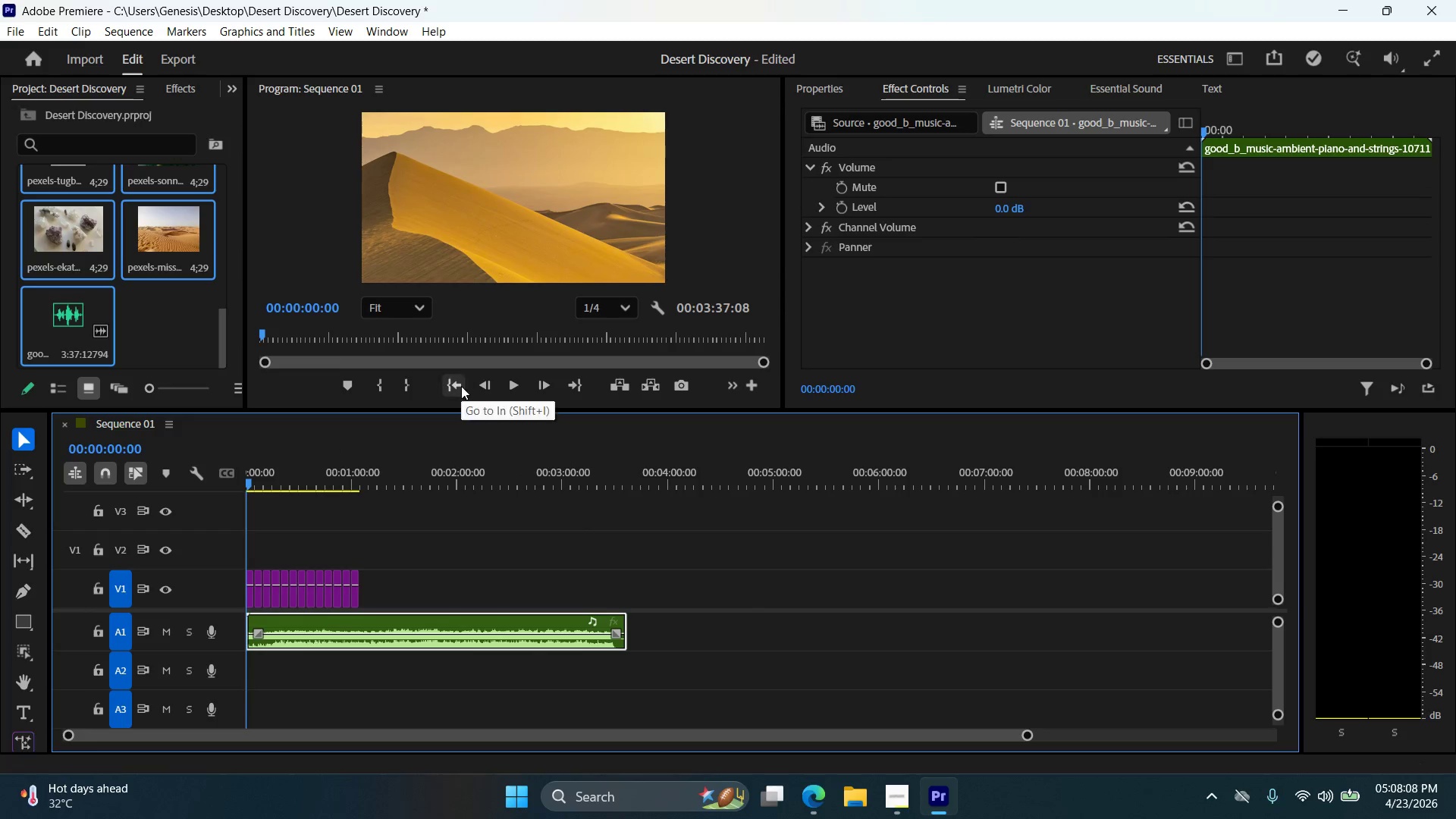 
left_click([452, 388])
 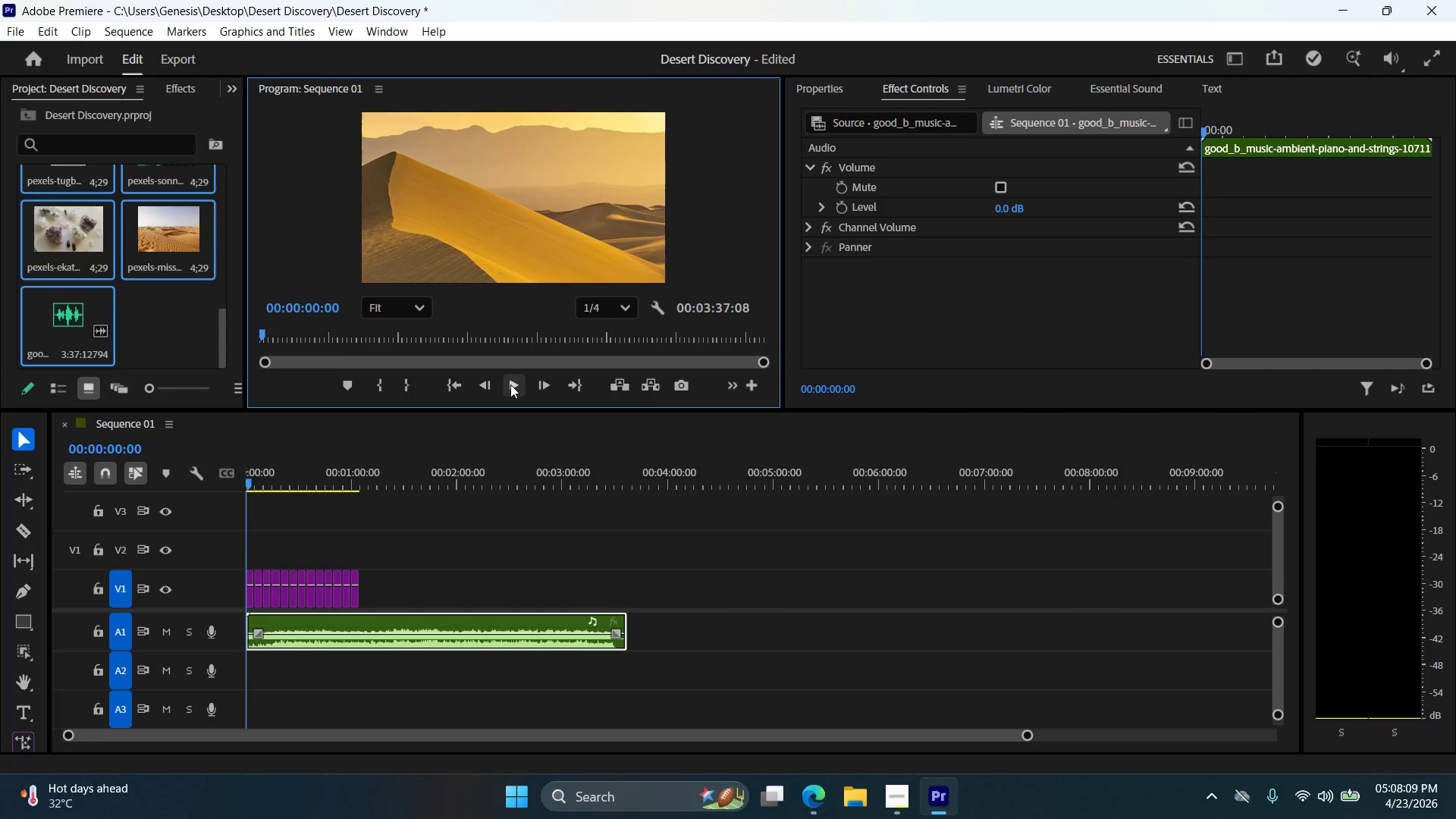 
left_click([519, 383])
 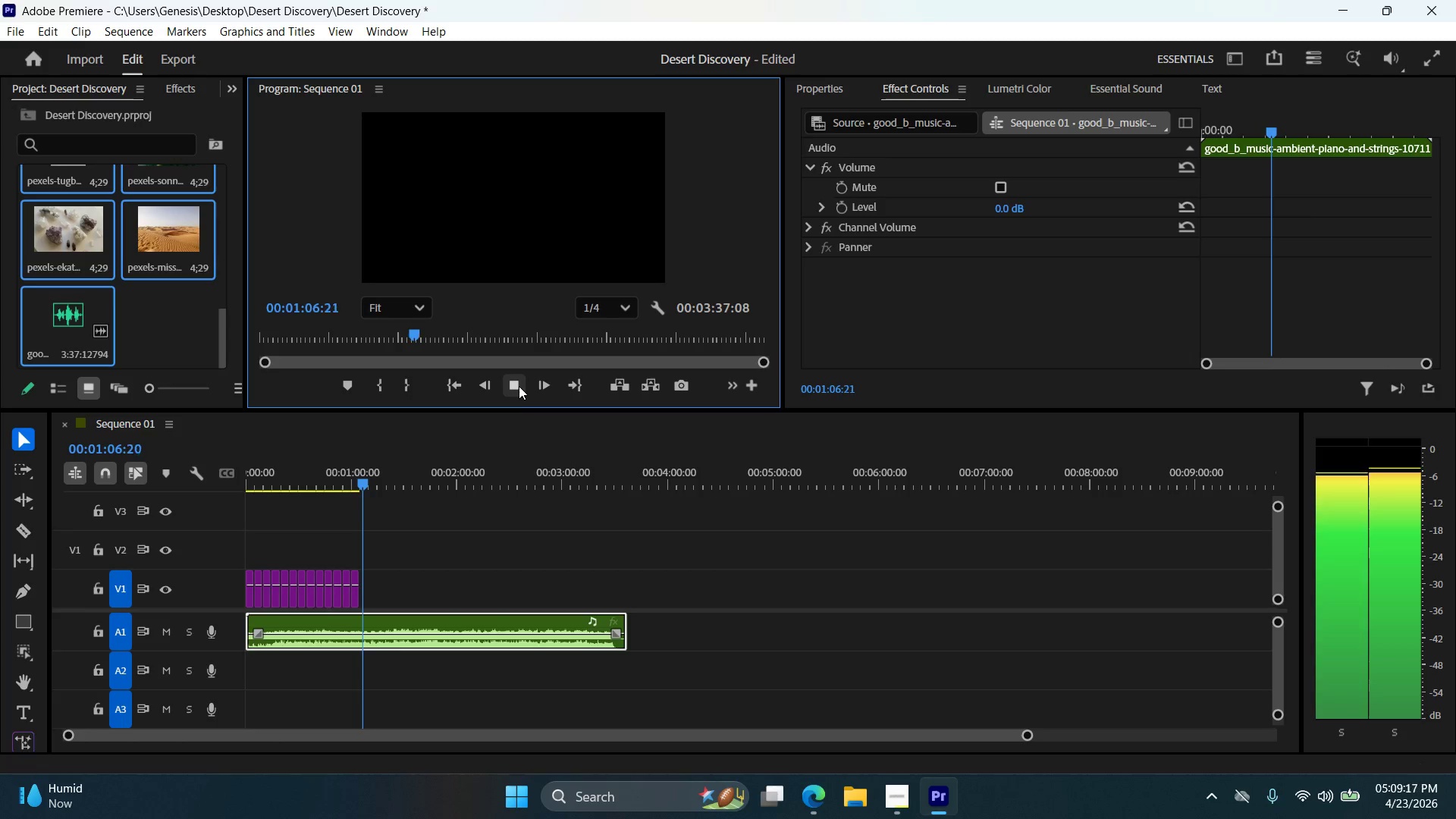 
wait(71.94)
 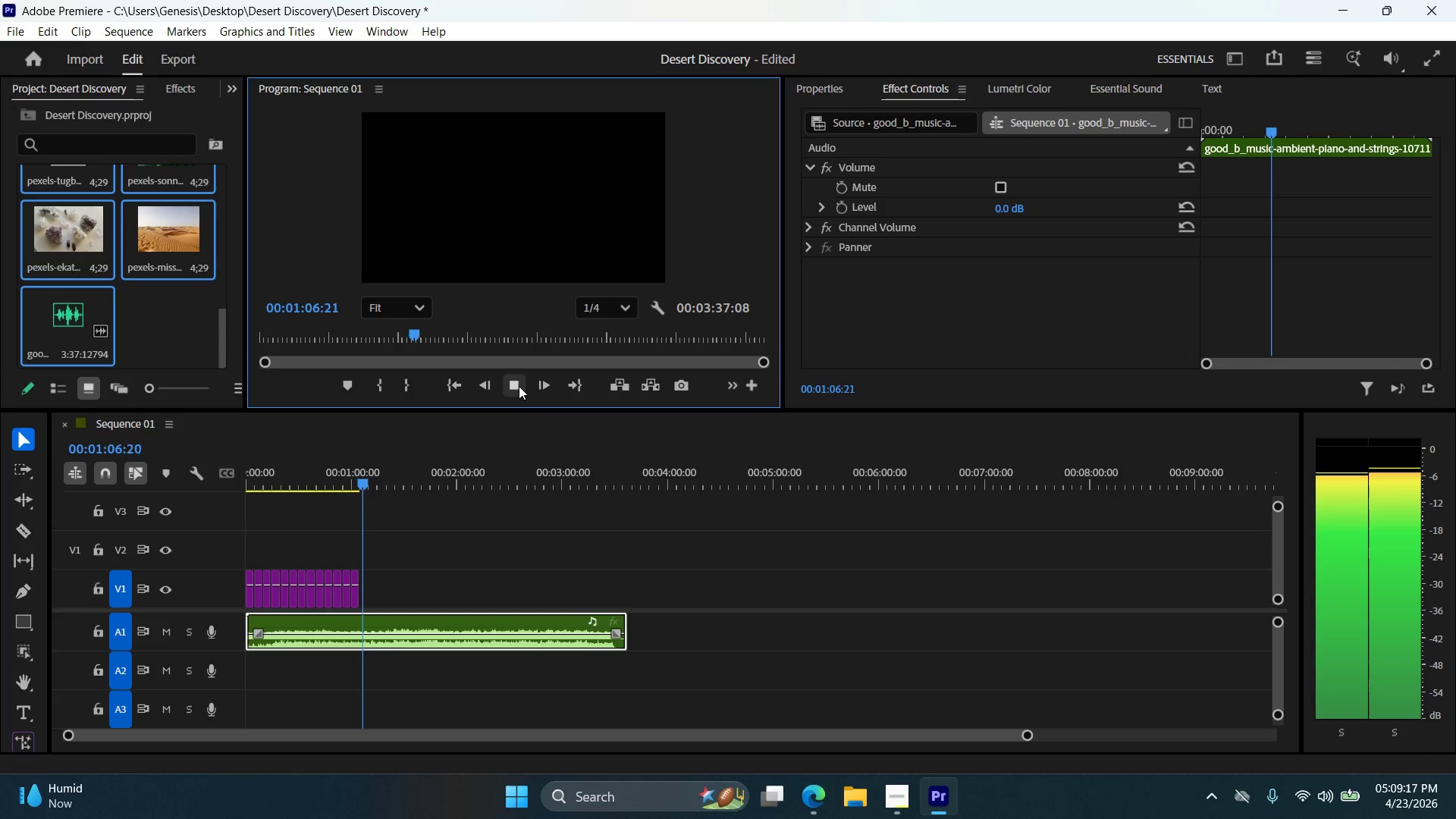 
scroll: coordinate [519, 384], scroll_direction: up, amount: 2.0
 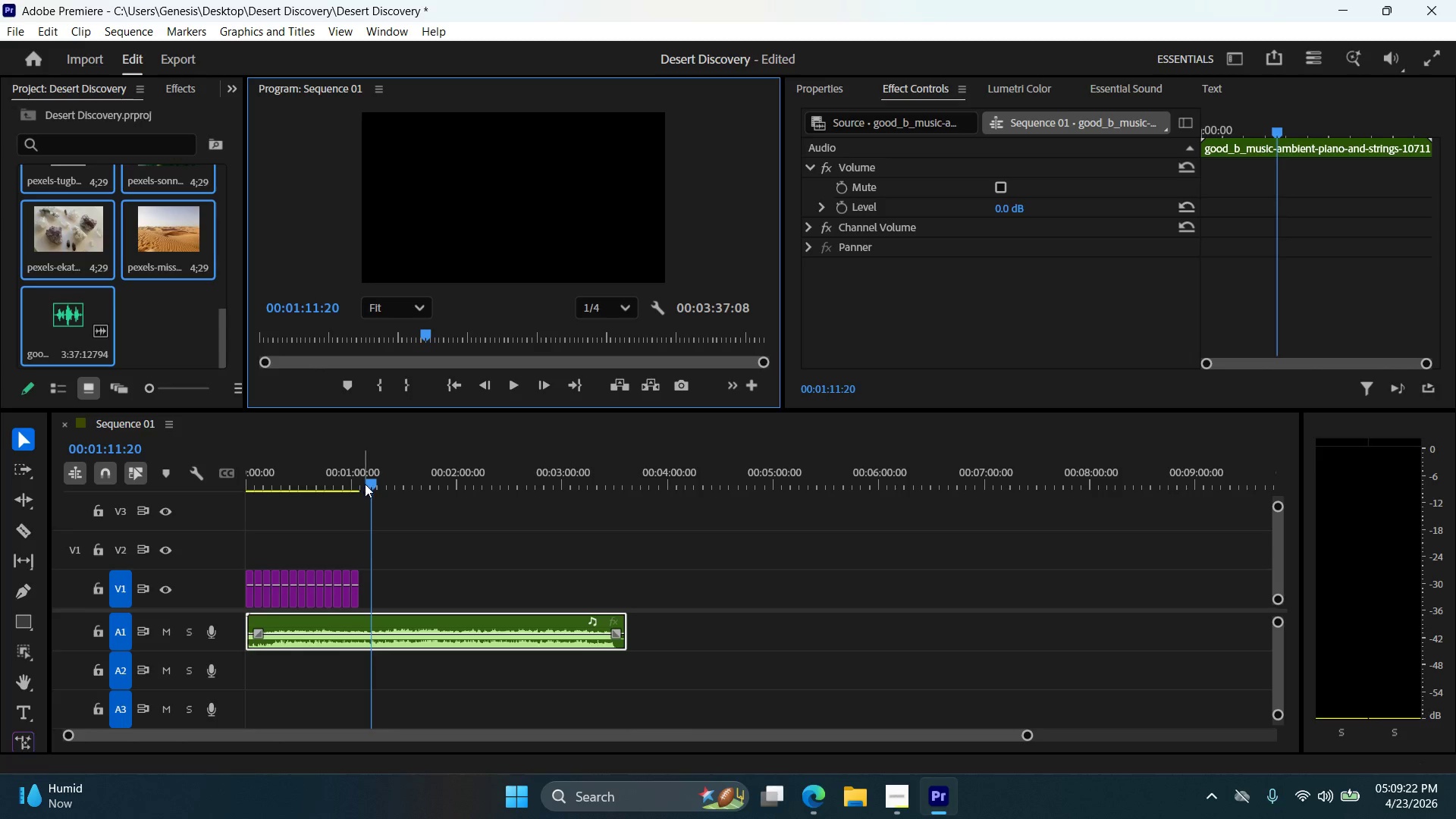 
left_click_drag(start_coordinate=[377, 481], to_coordinate=[302, 490])
 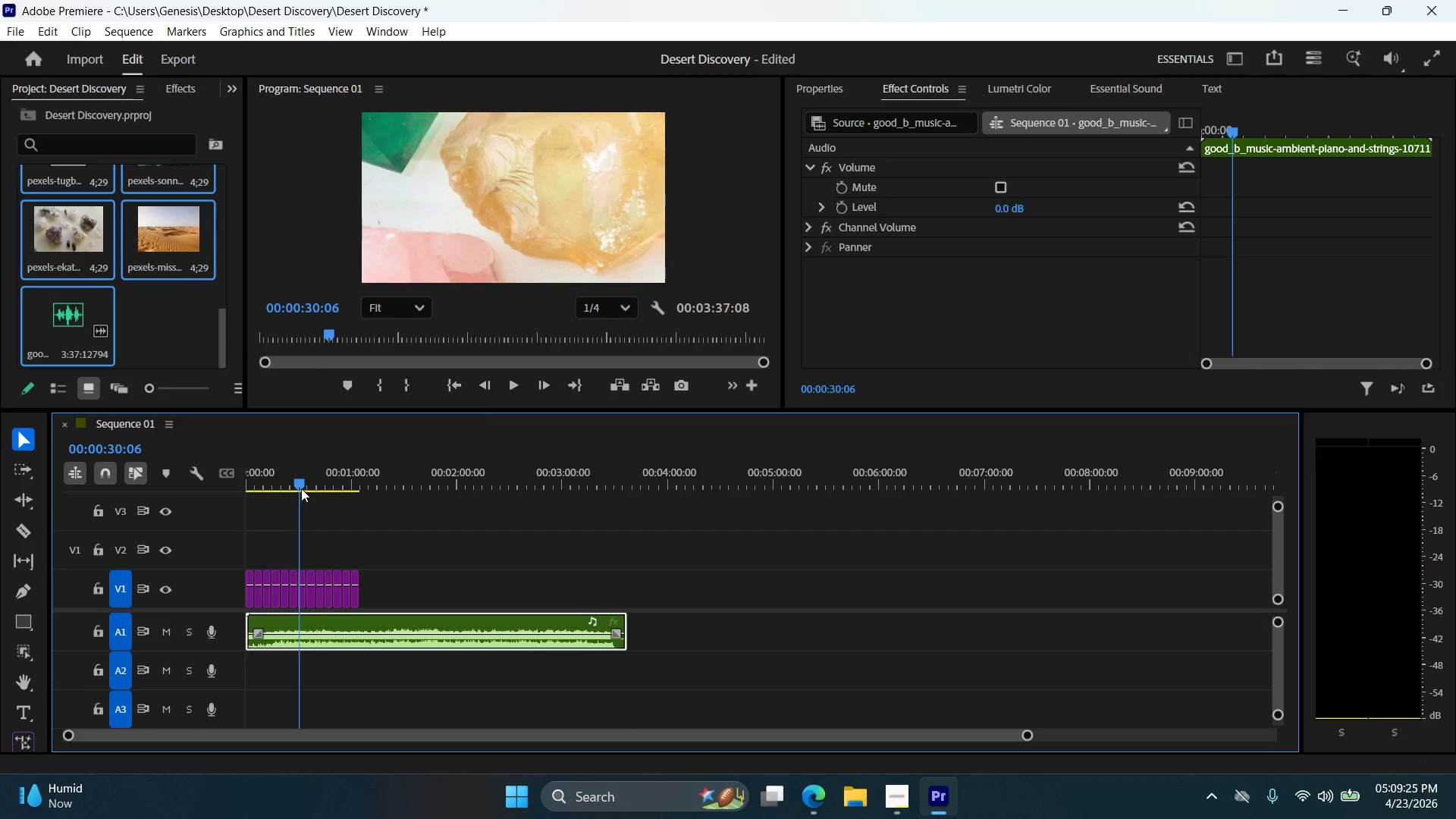 
left_click_drag(start_coordinate=[301, 486], to_coordinate=[317, 487])
 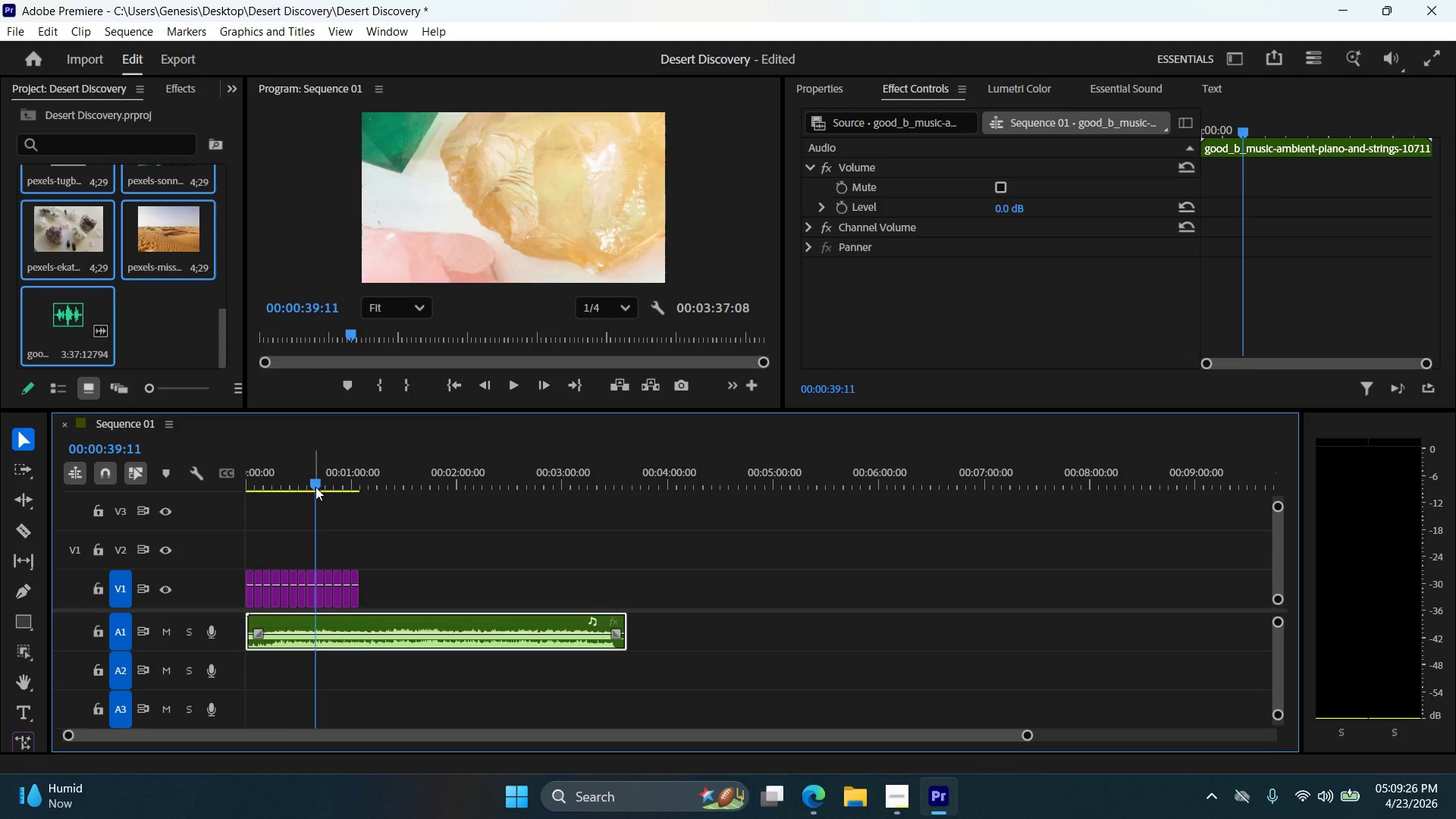 
left_click_drag(start_coordinate=[315, 485], to_coordinate=[340, 487])
 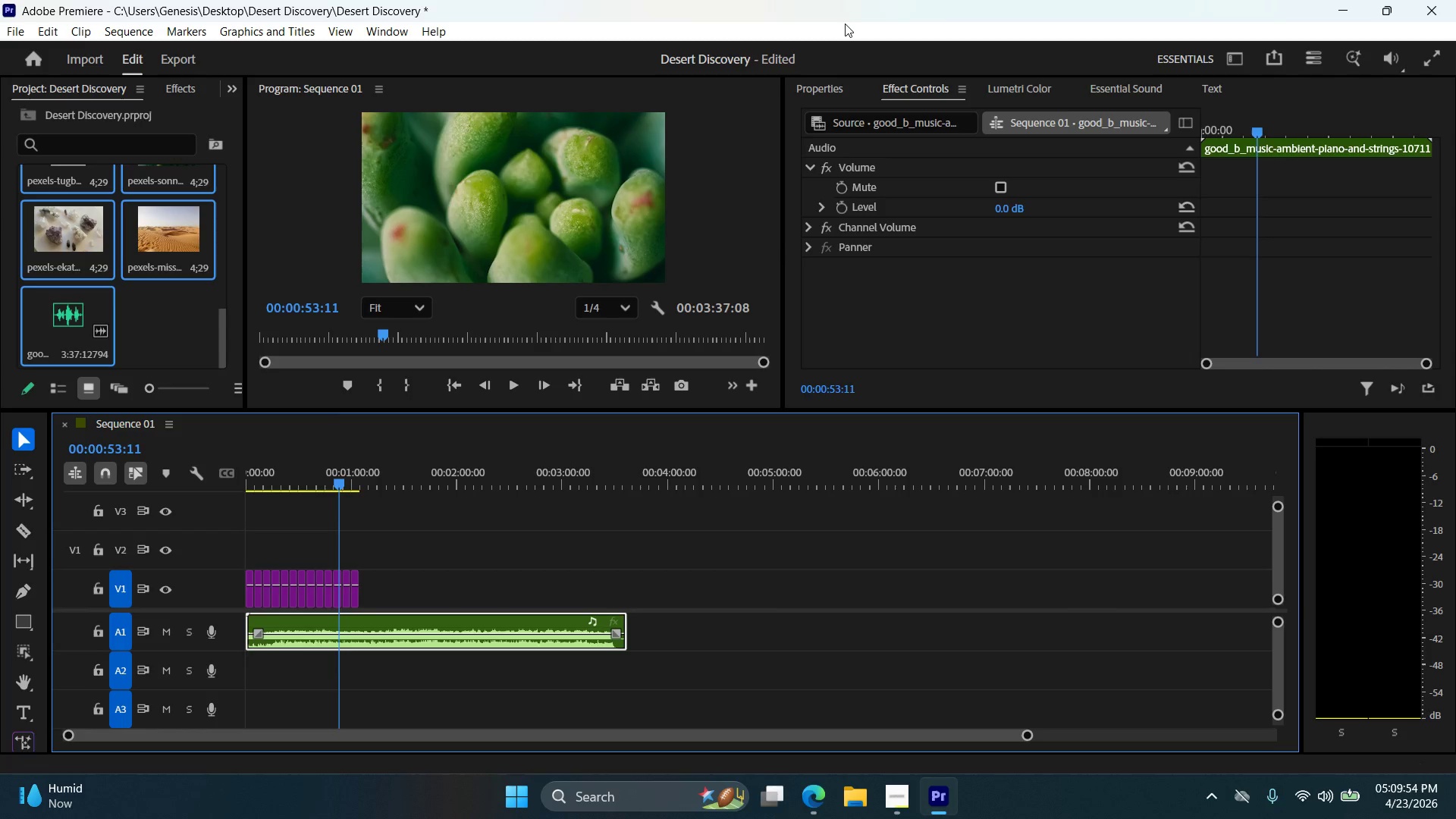 
wait(32.77)
 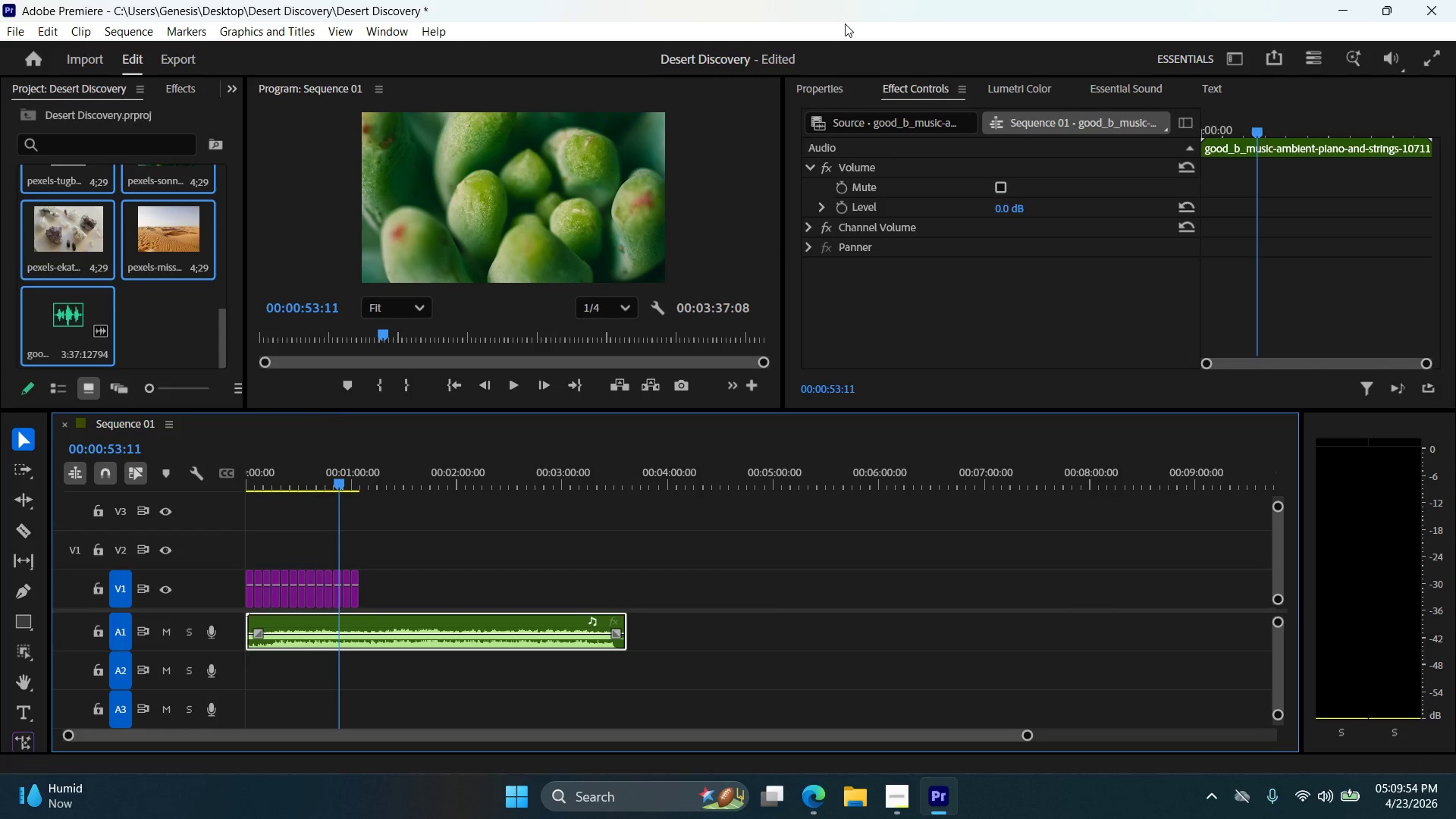 
left_click_drag(start_coordinate=[337, 482], to_coordinate=[240, 475])
 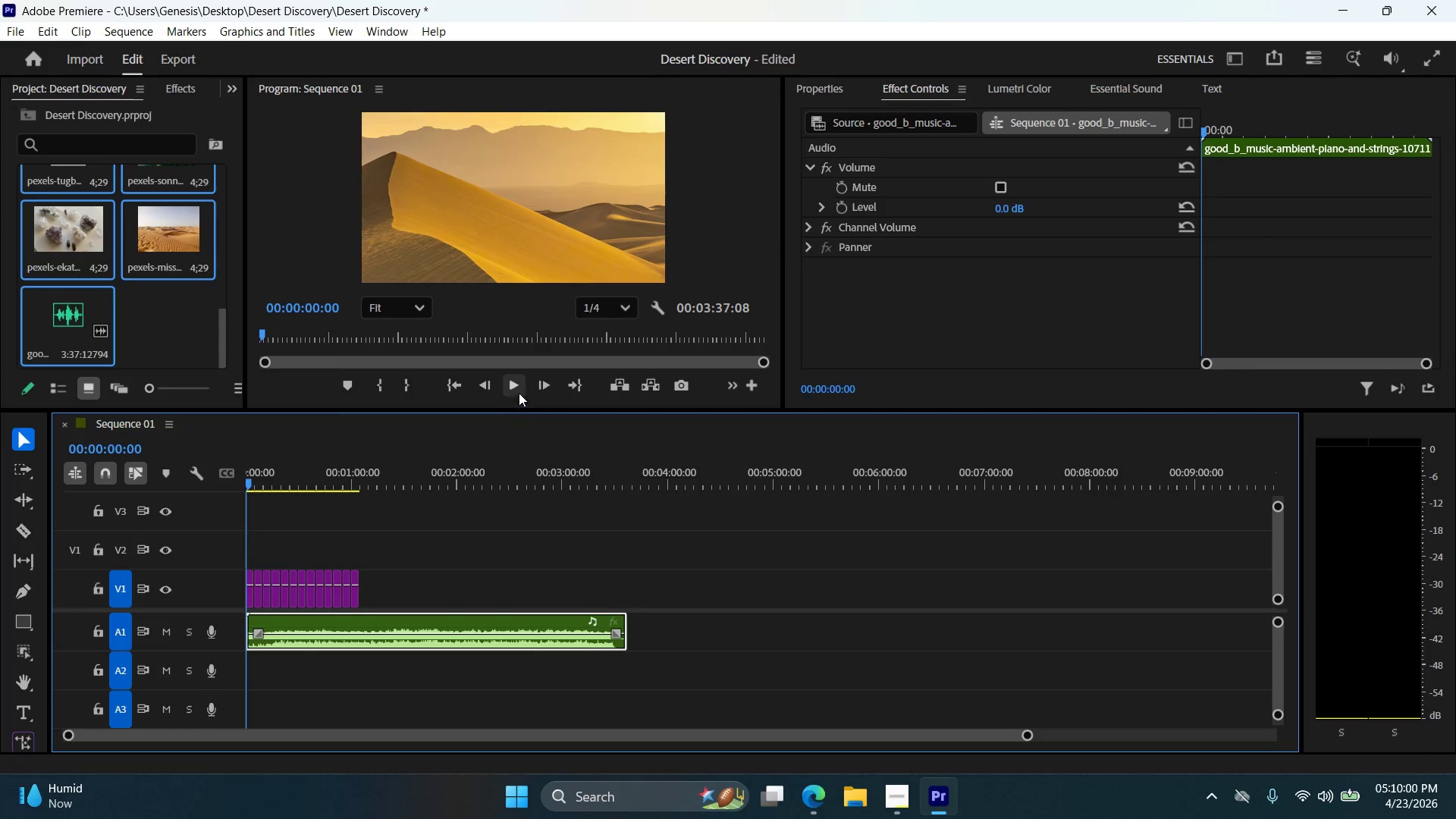 
left_click([520, 391])
 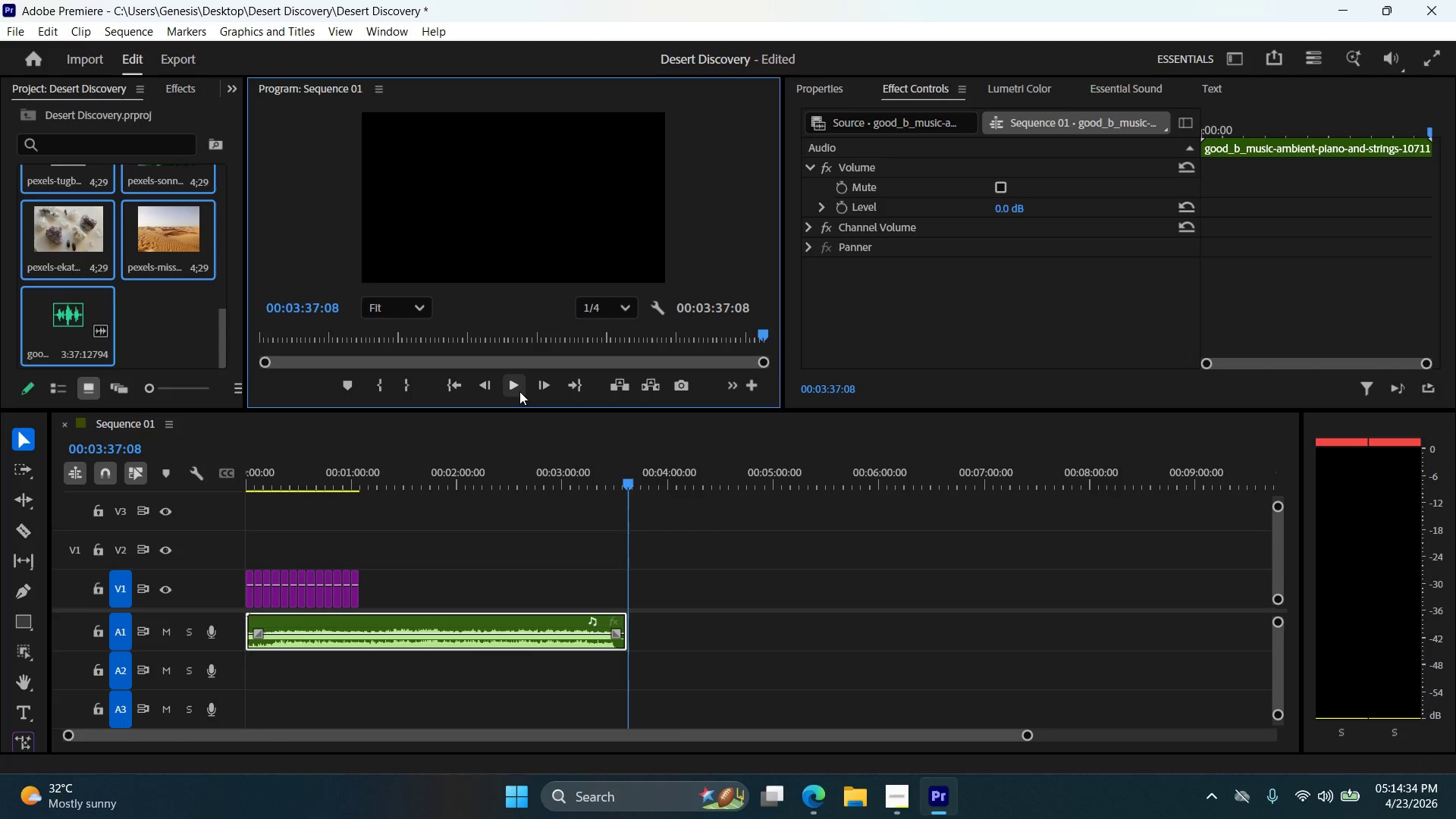 
wait(278.33)
 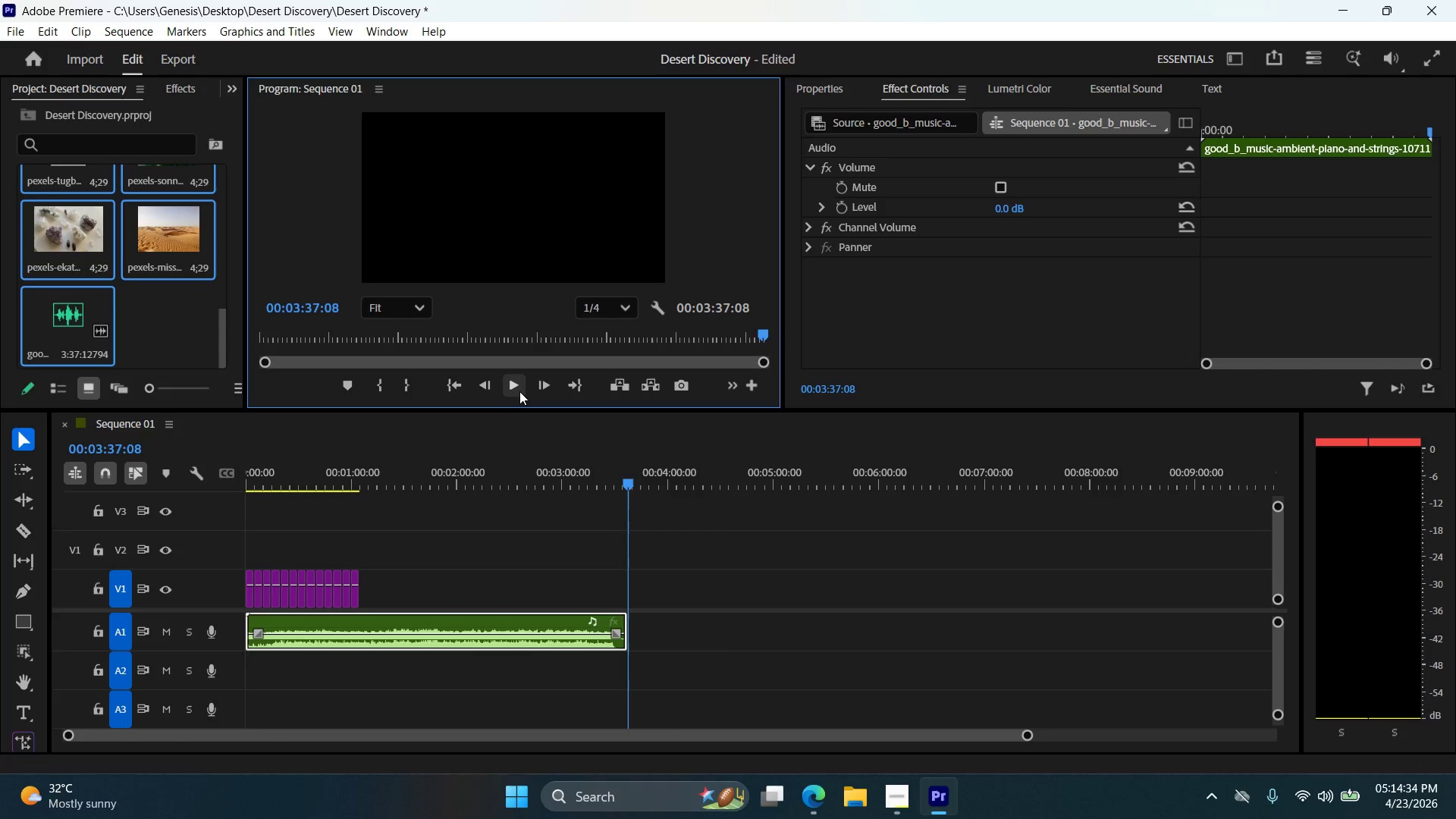 
left_click_drag(start_coordinate=[631, 485], to_coordinate=[241, 497])
 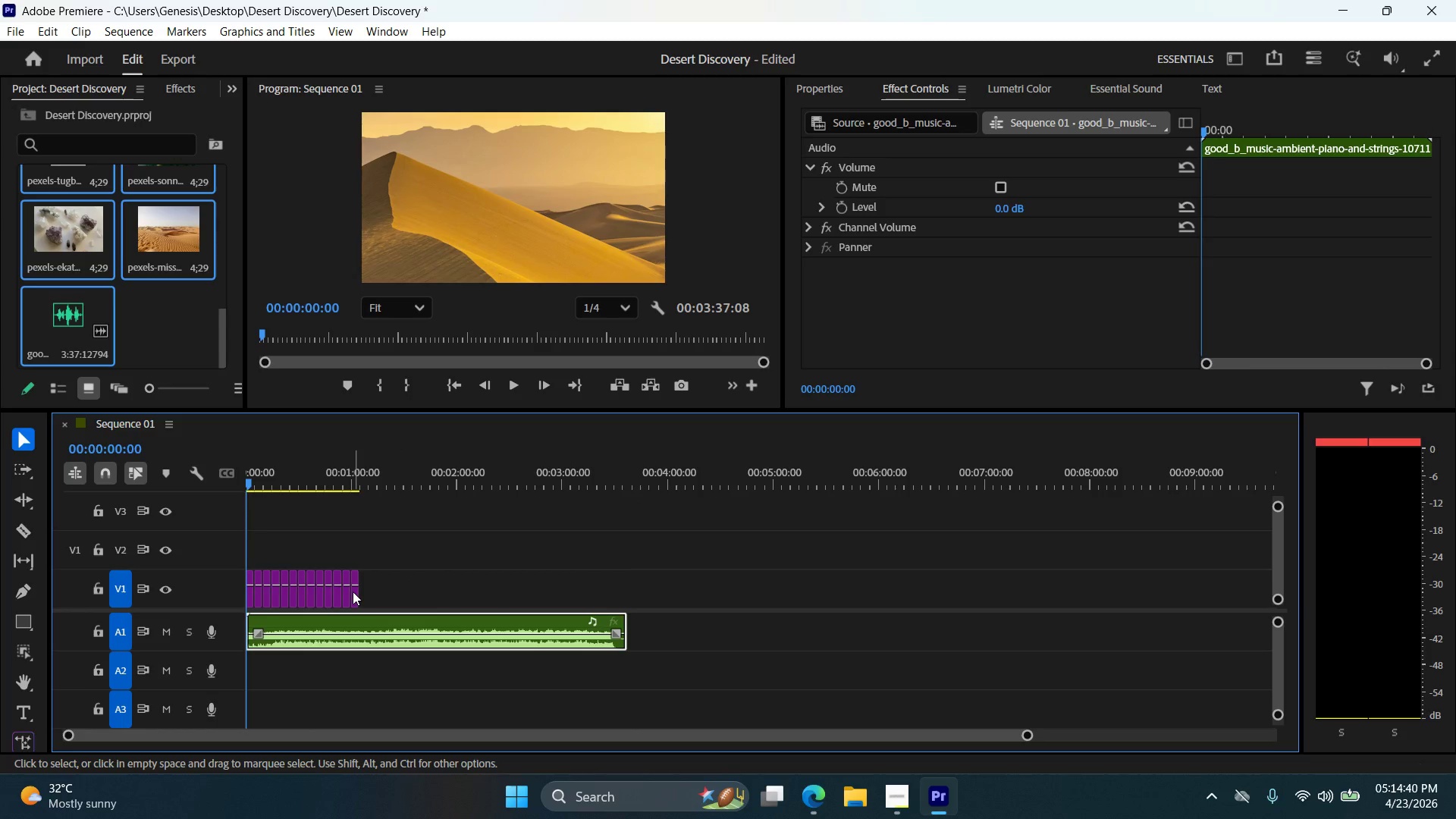 
left_click_drag(start_coordinate=[353, 592], to_coordinate=[237, 570])
 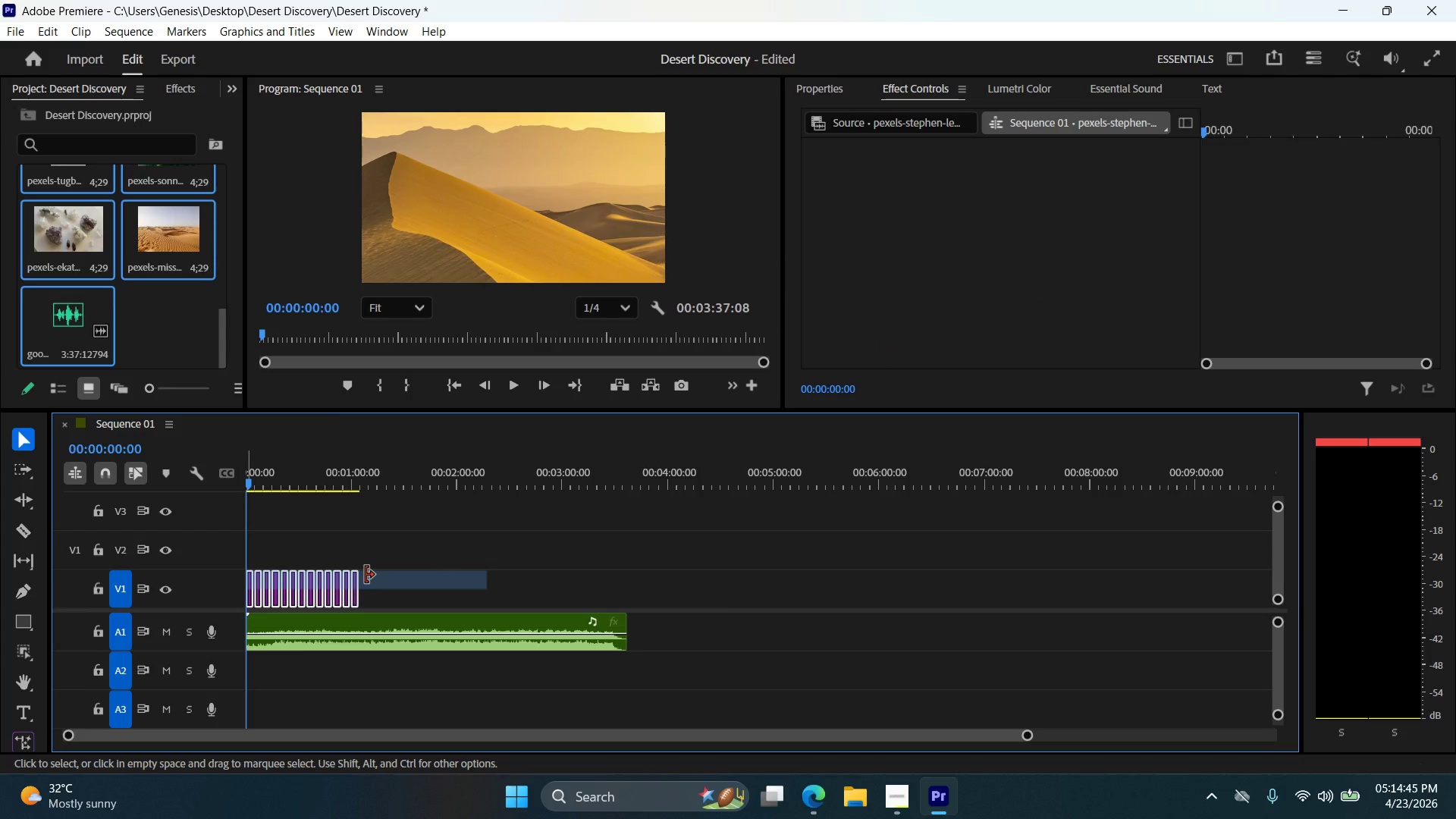 
key(Control+ControlLeft)
 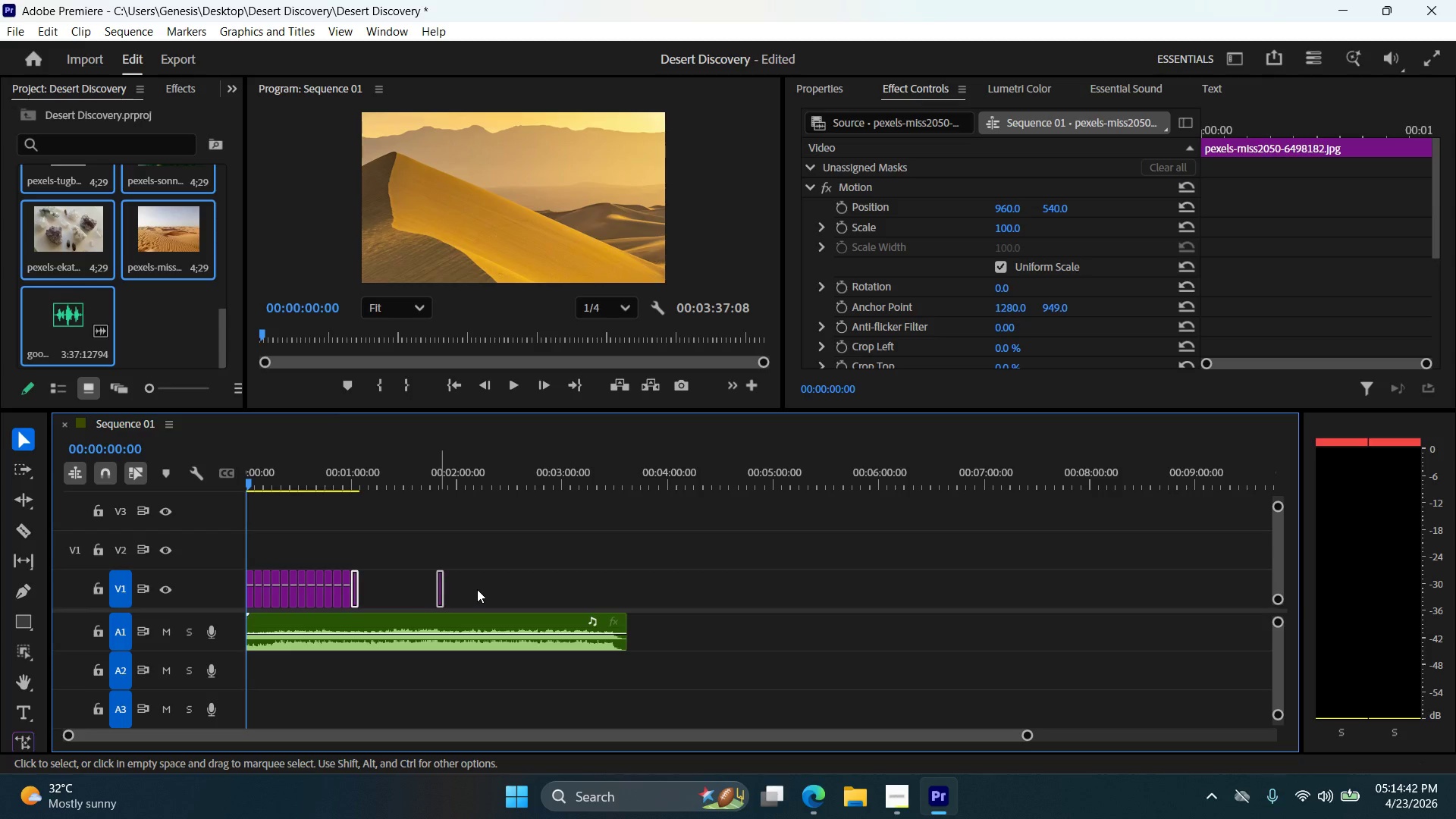 
key(Control+Z)
 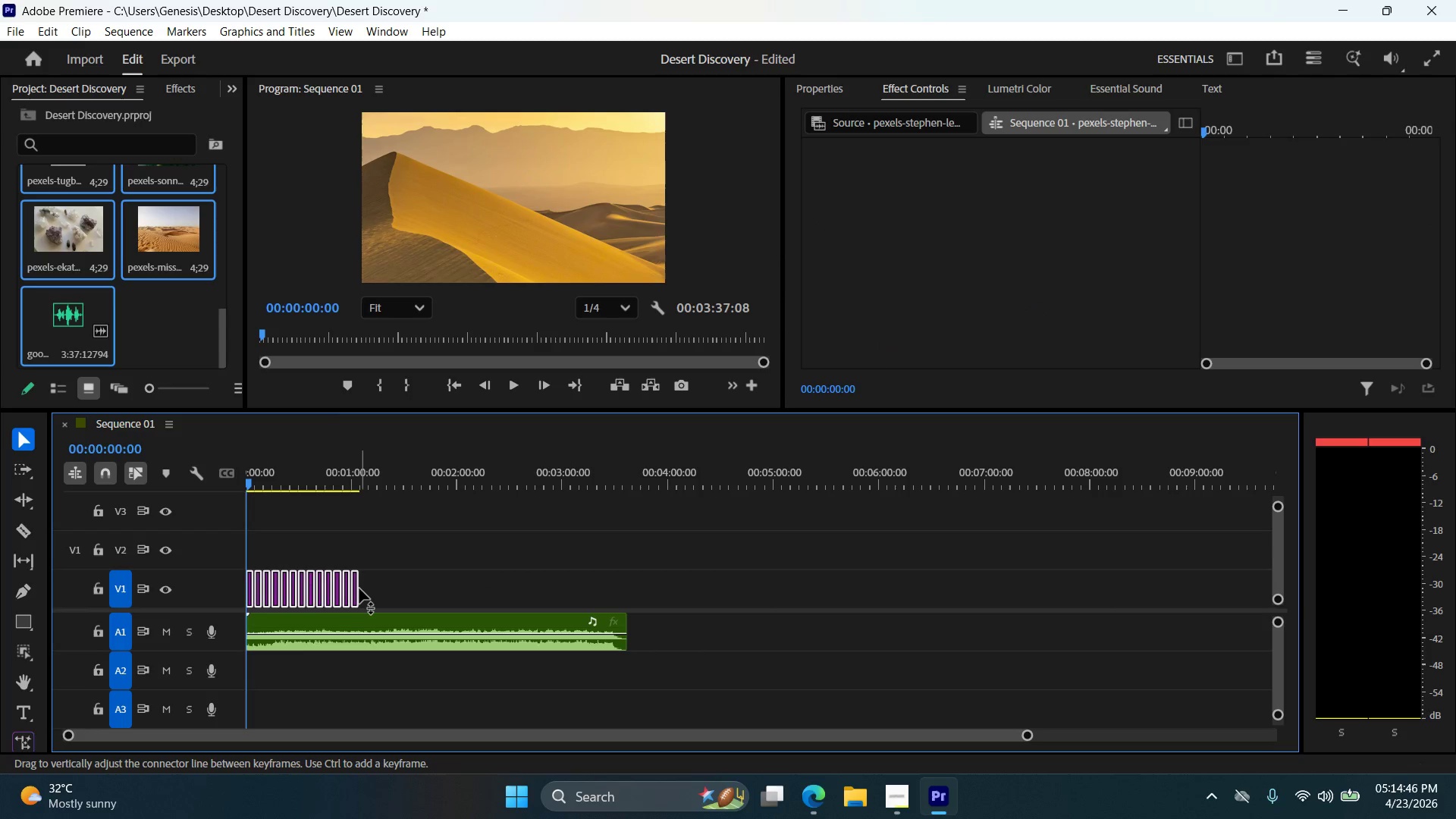 
left_click_drag(start_coordinate=[360, 586], to_coordinate=[453, 583])
 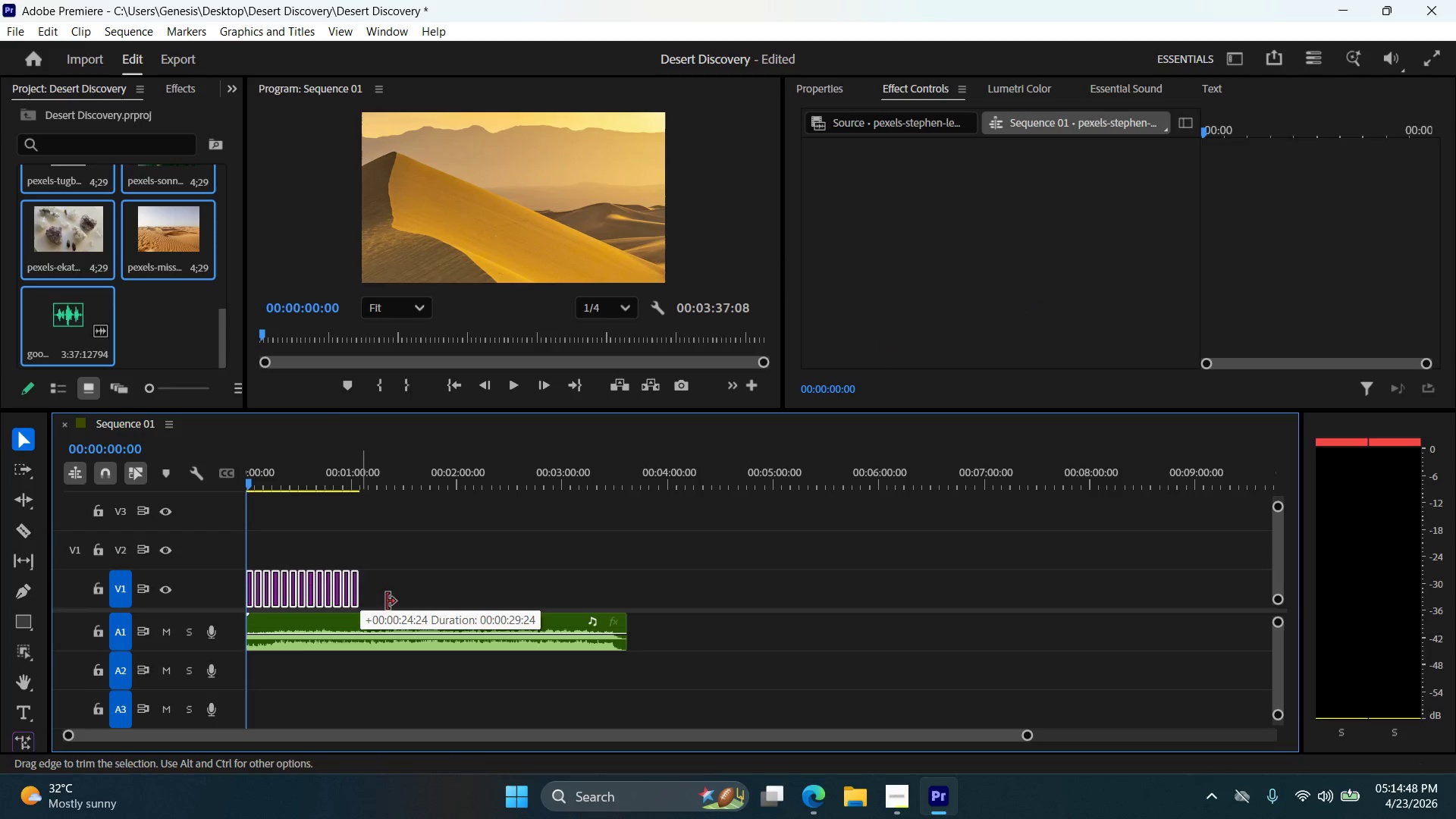 
hold_key(key=AltLeft, duration=0.34)
scroll: coordinate [366, 605], scroll_direction: up, amount: 4.0
 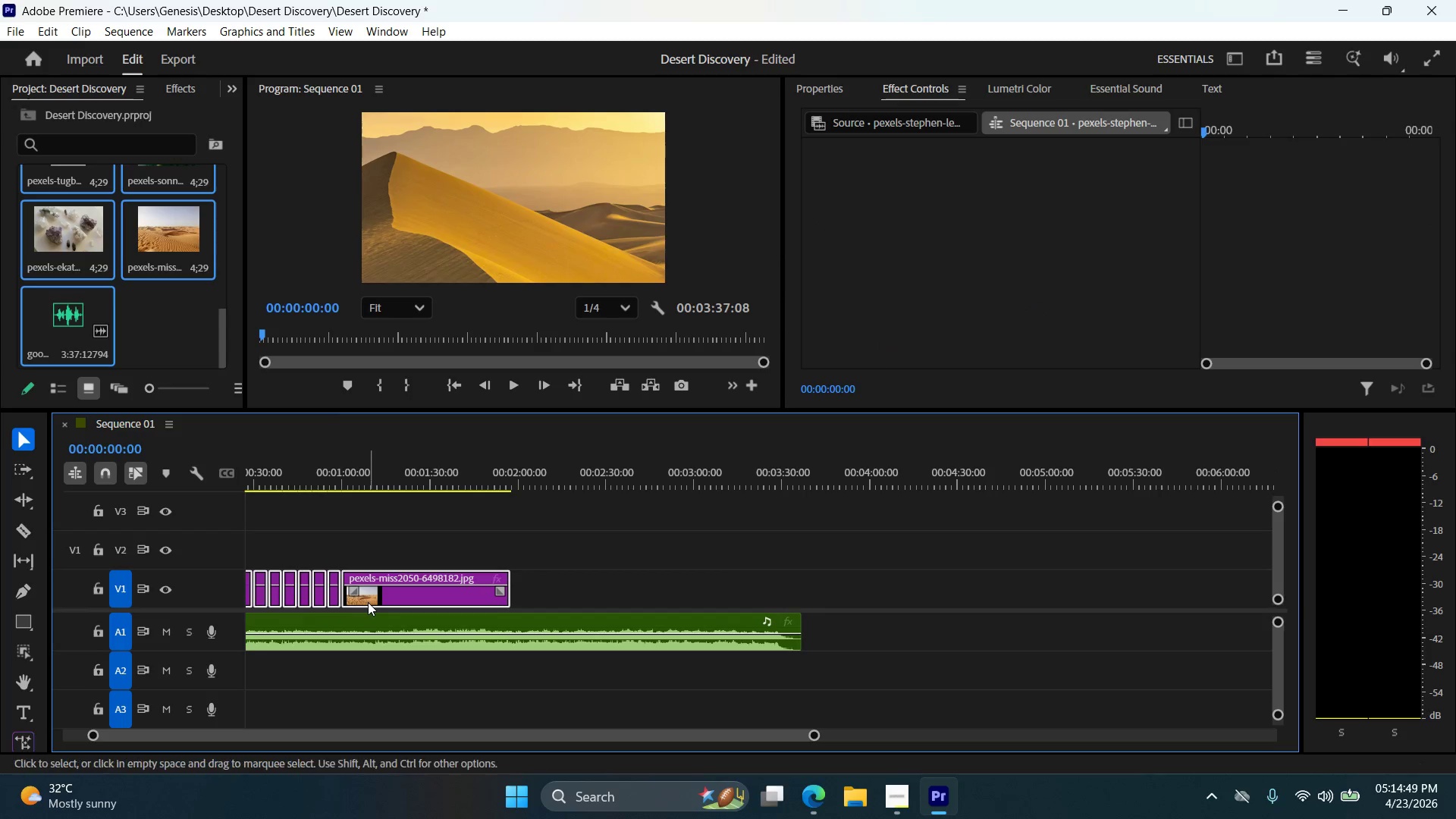 
key(Control+ControlLeft)
 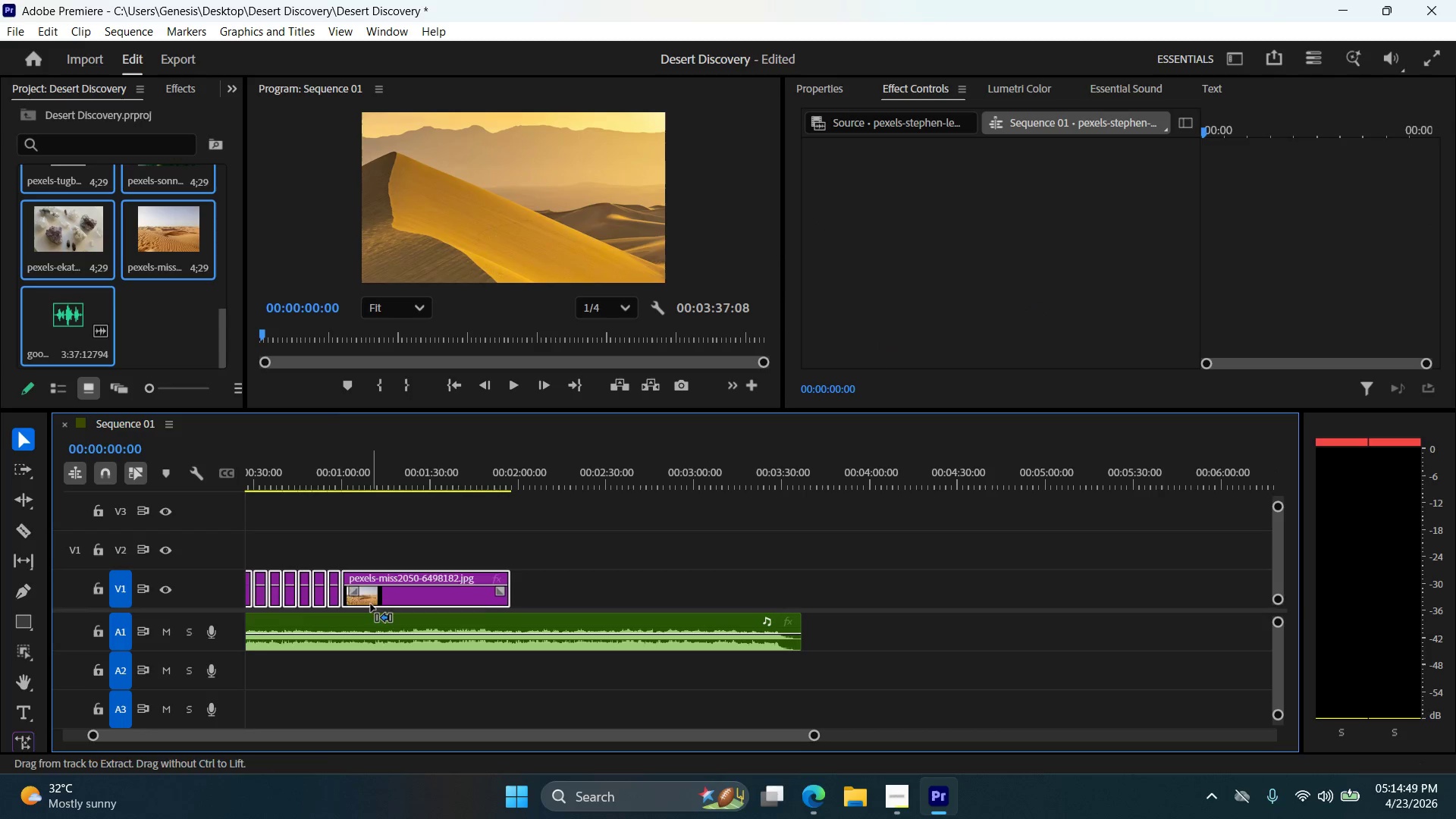 
key(Control+Z)
 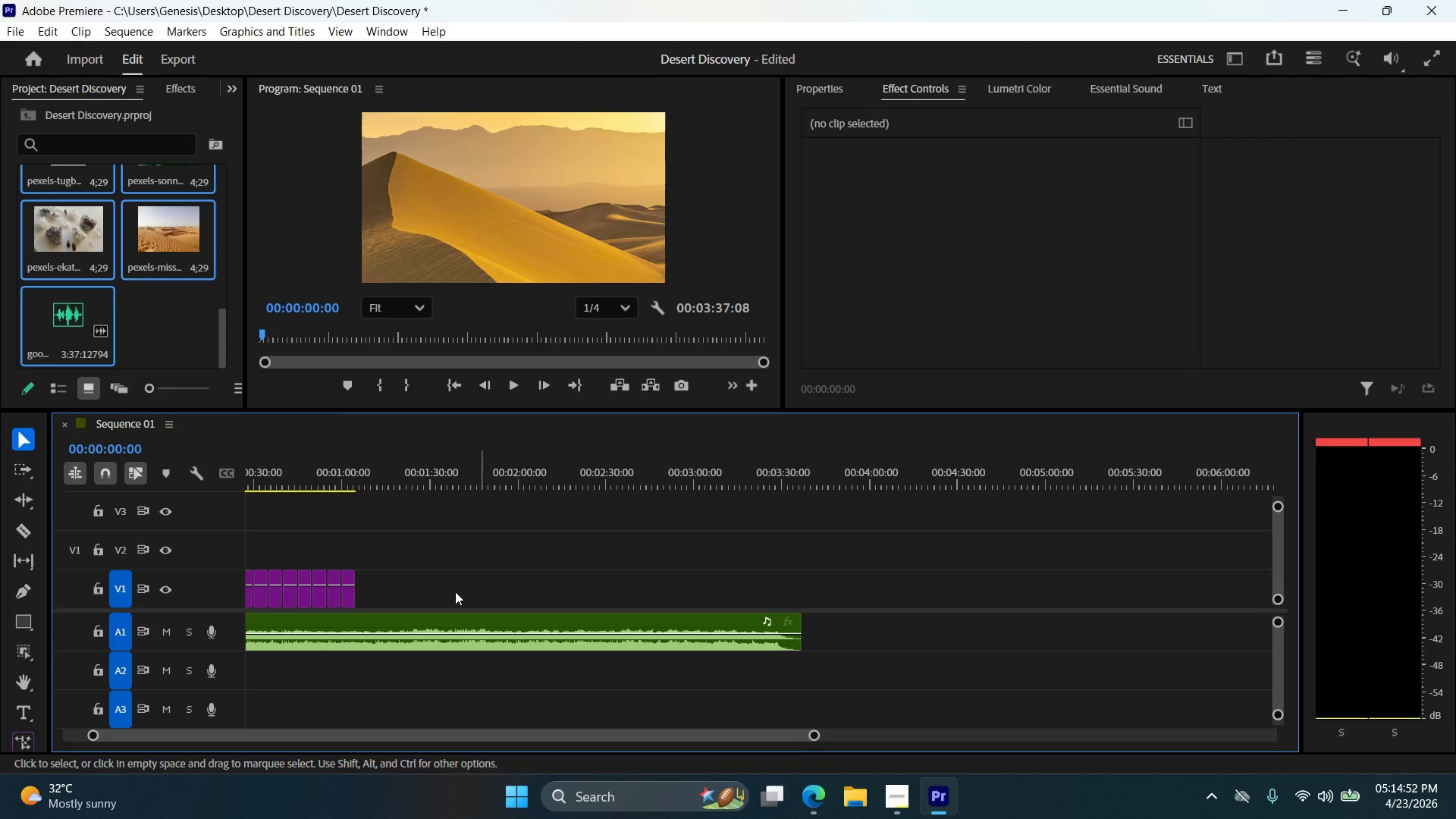 
left_click_drag(start_coordinate=[350, 589], to_coordinate=[603, 592])
 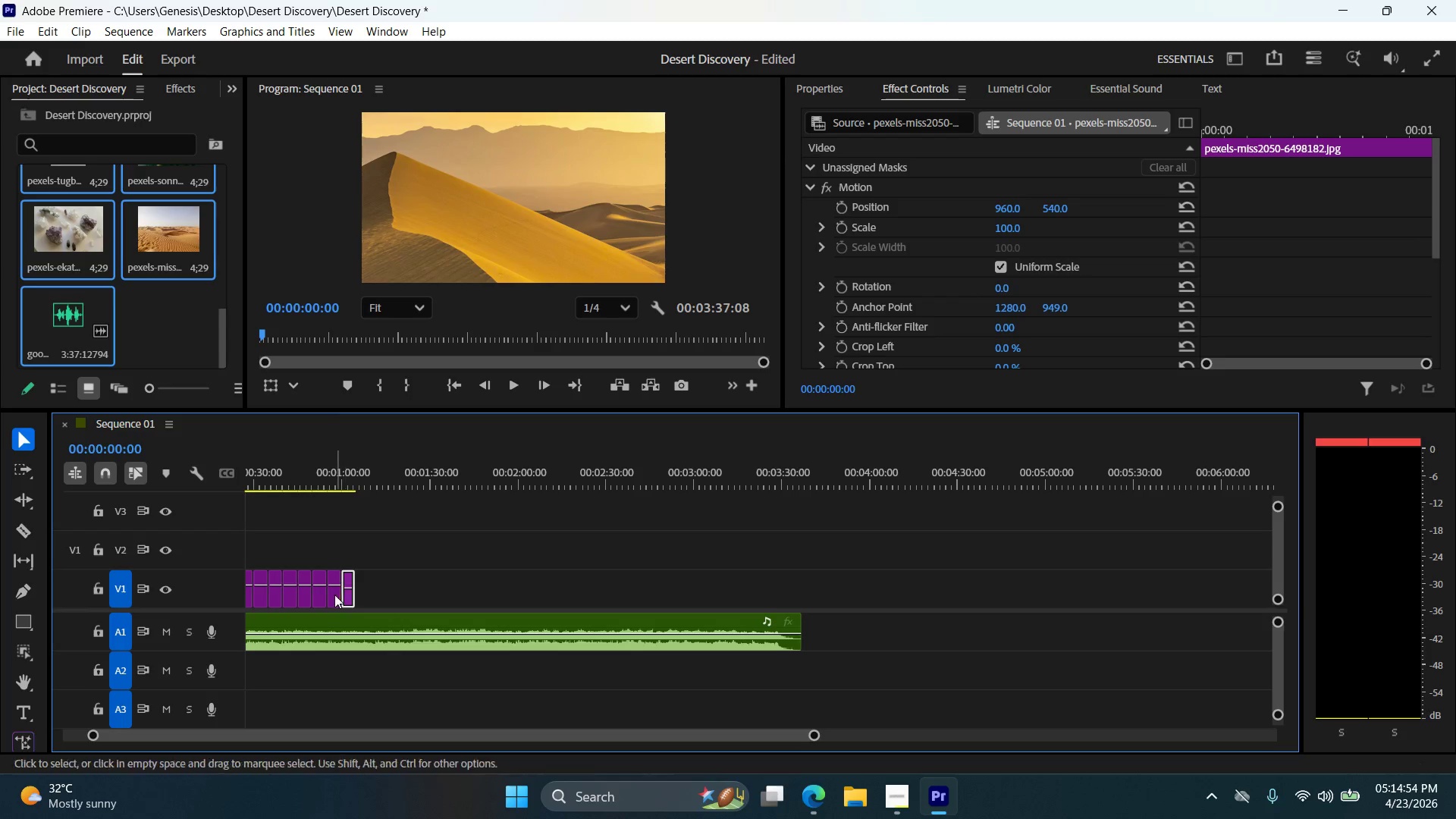 
hold_key(key=ControlLeft, duration=0.31)
 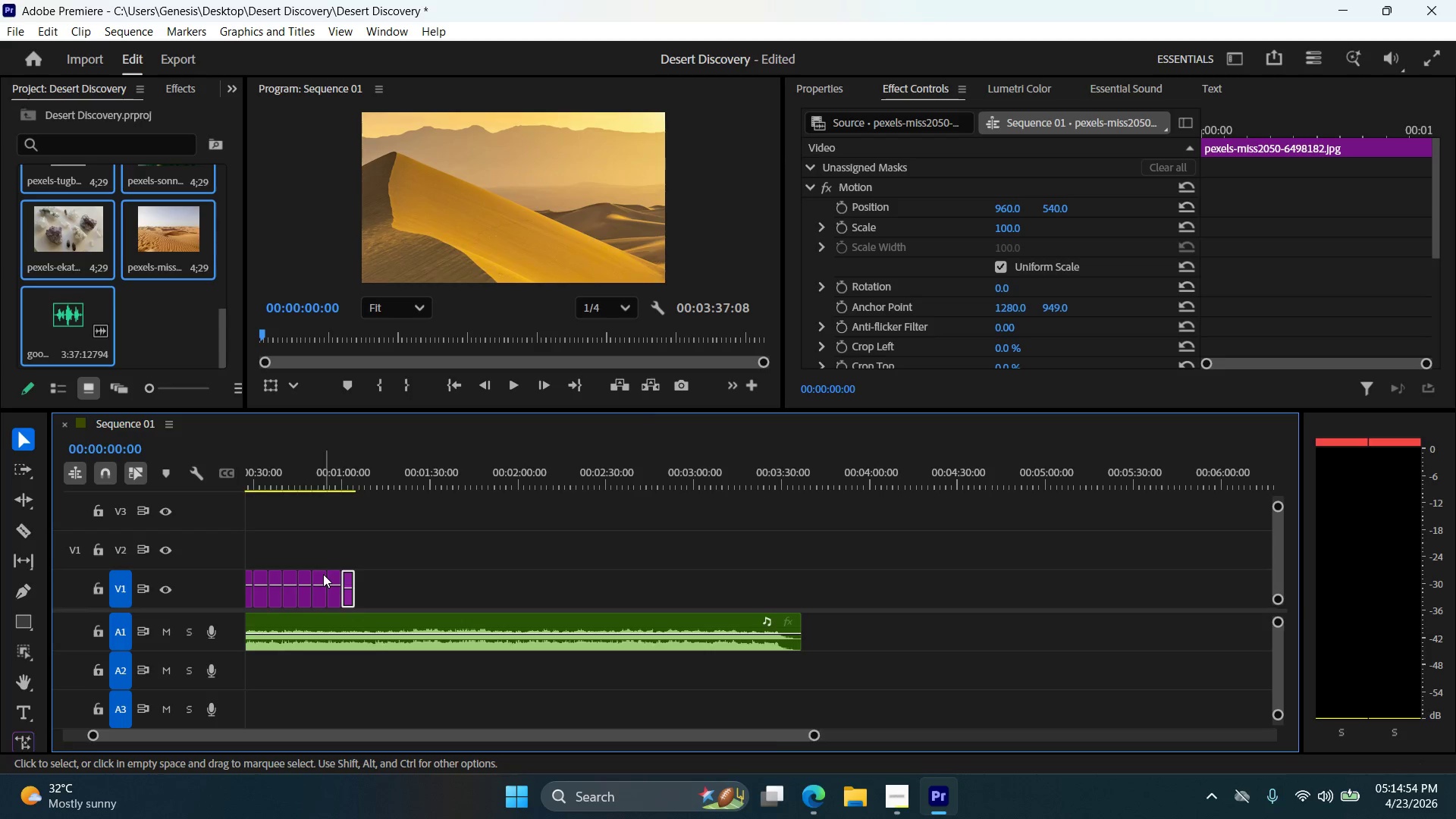 
hold_key(key=AltLeft, duration=1.77)
scroll: coordinate [332, 595], scroll_direction: up, amount: 29.0
 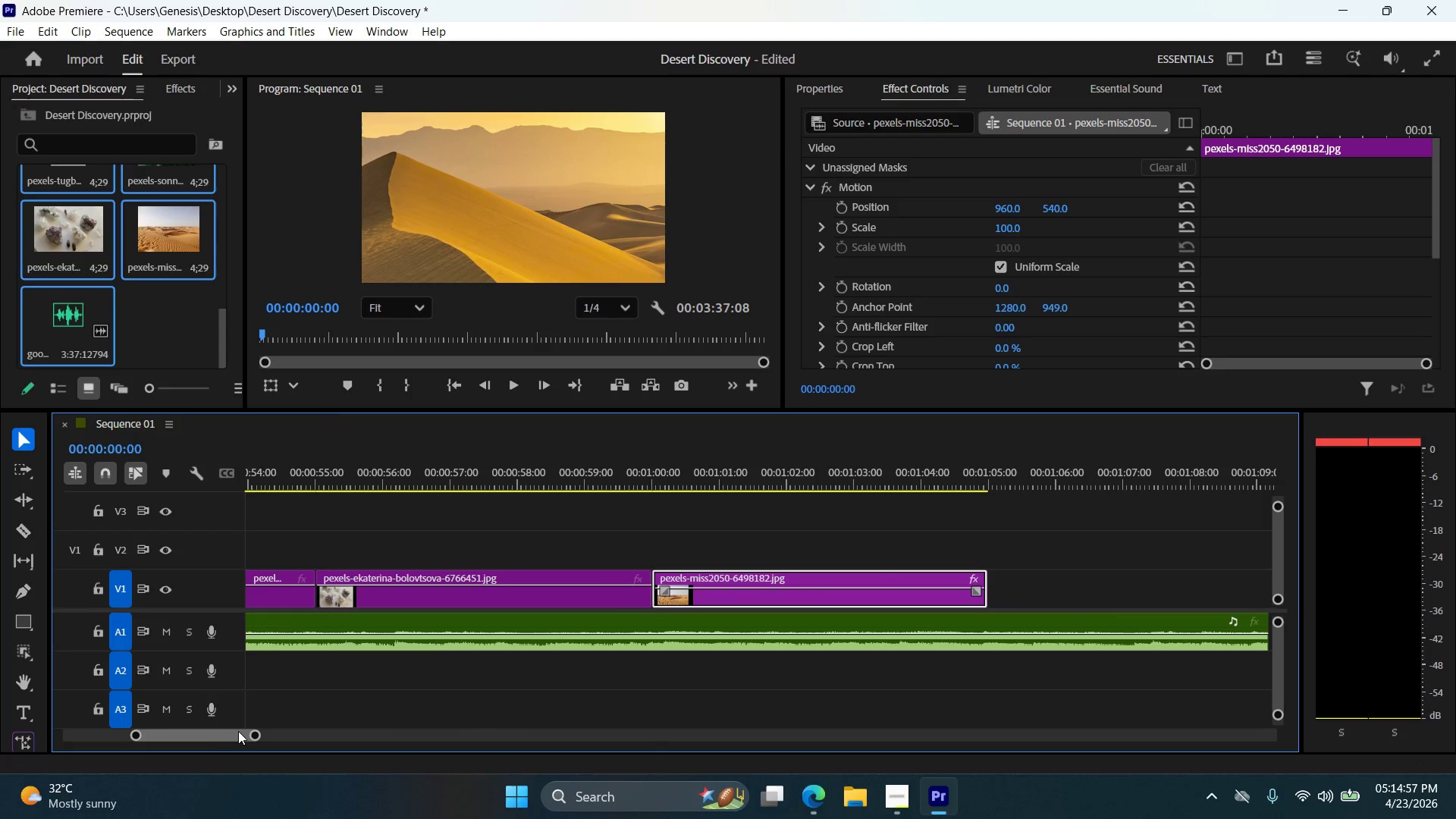 
left_click_drag(start_coordinate=[237, 733], to_coordinate=[110, 726])